 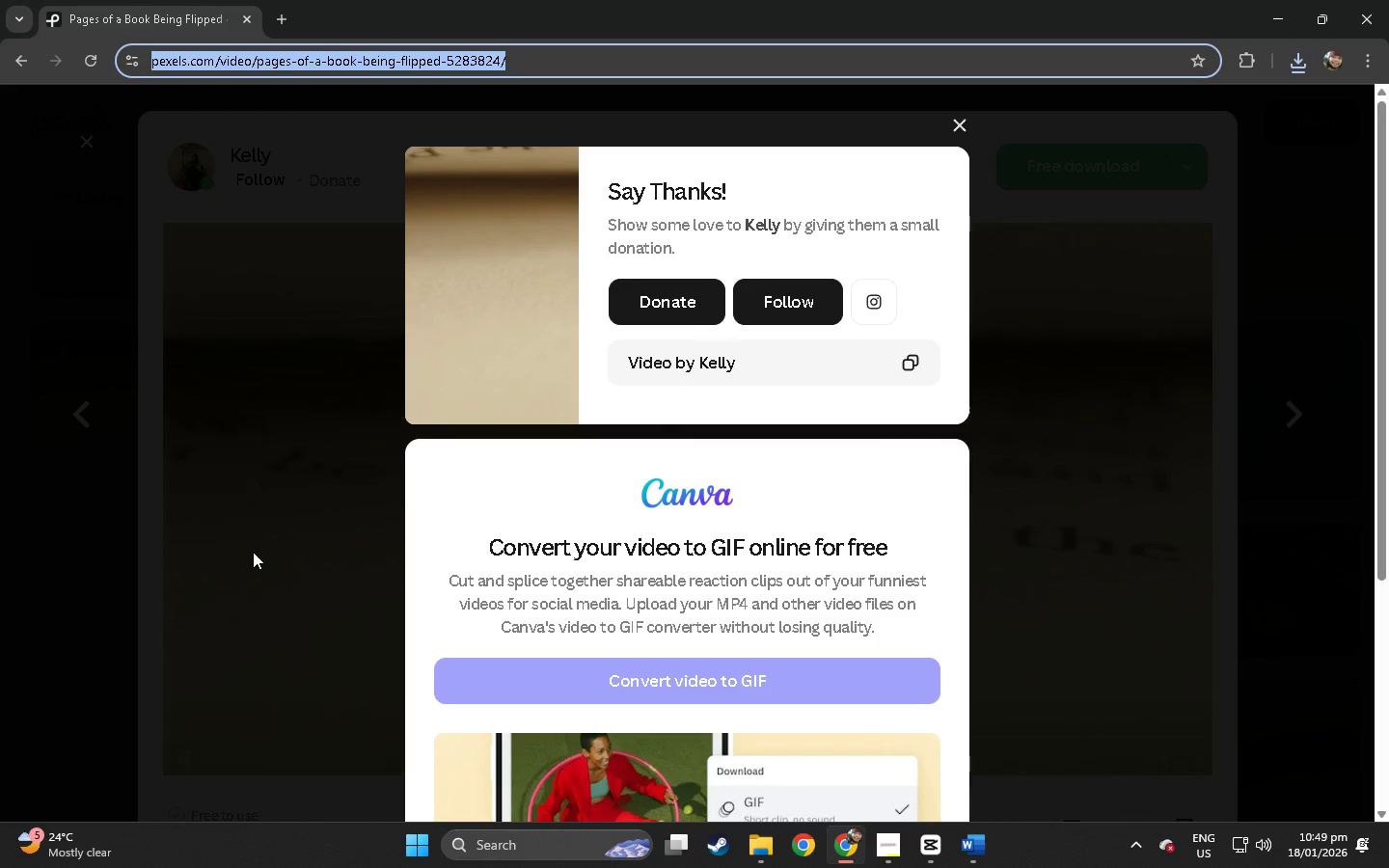 
left_click([62, 516])
 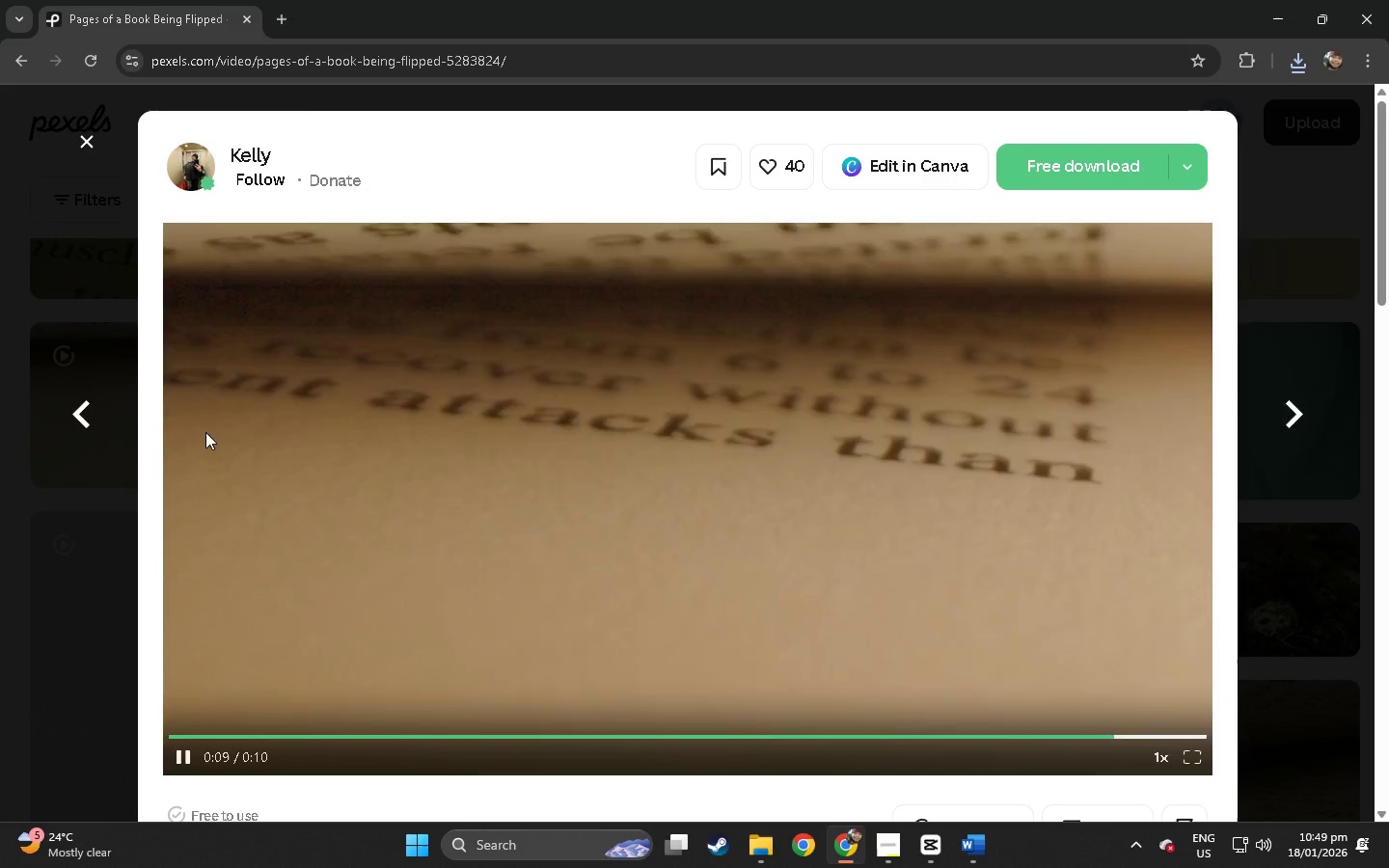 
left_click([4, 449])
 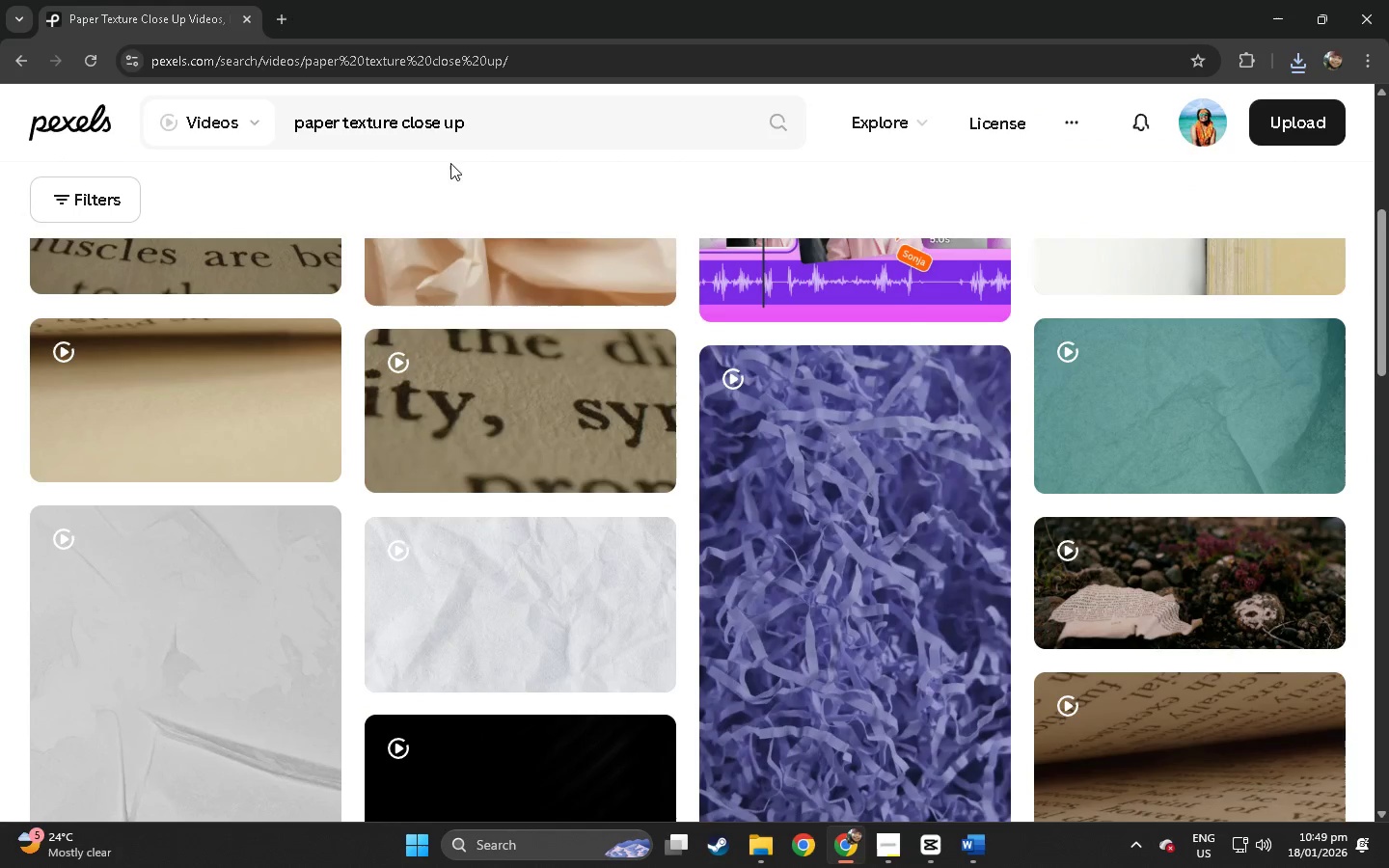 
left_click_drag(start_coordinate=[486, 120], to_coordinate=[232, 138])
 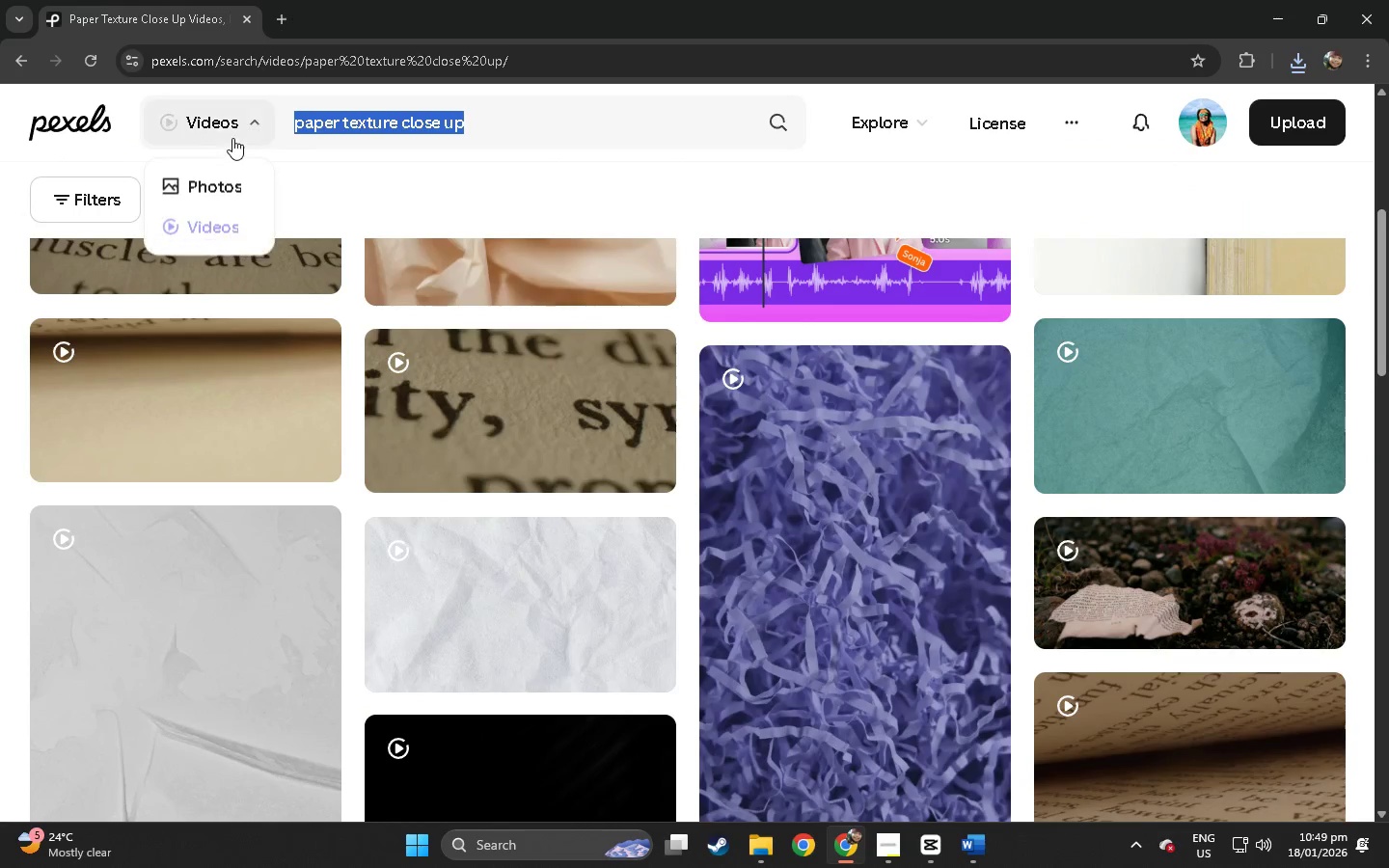 
type(Book t)
key(Backspace)
type(stock allignment)
 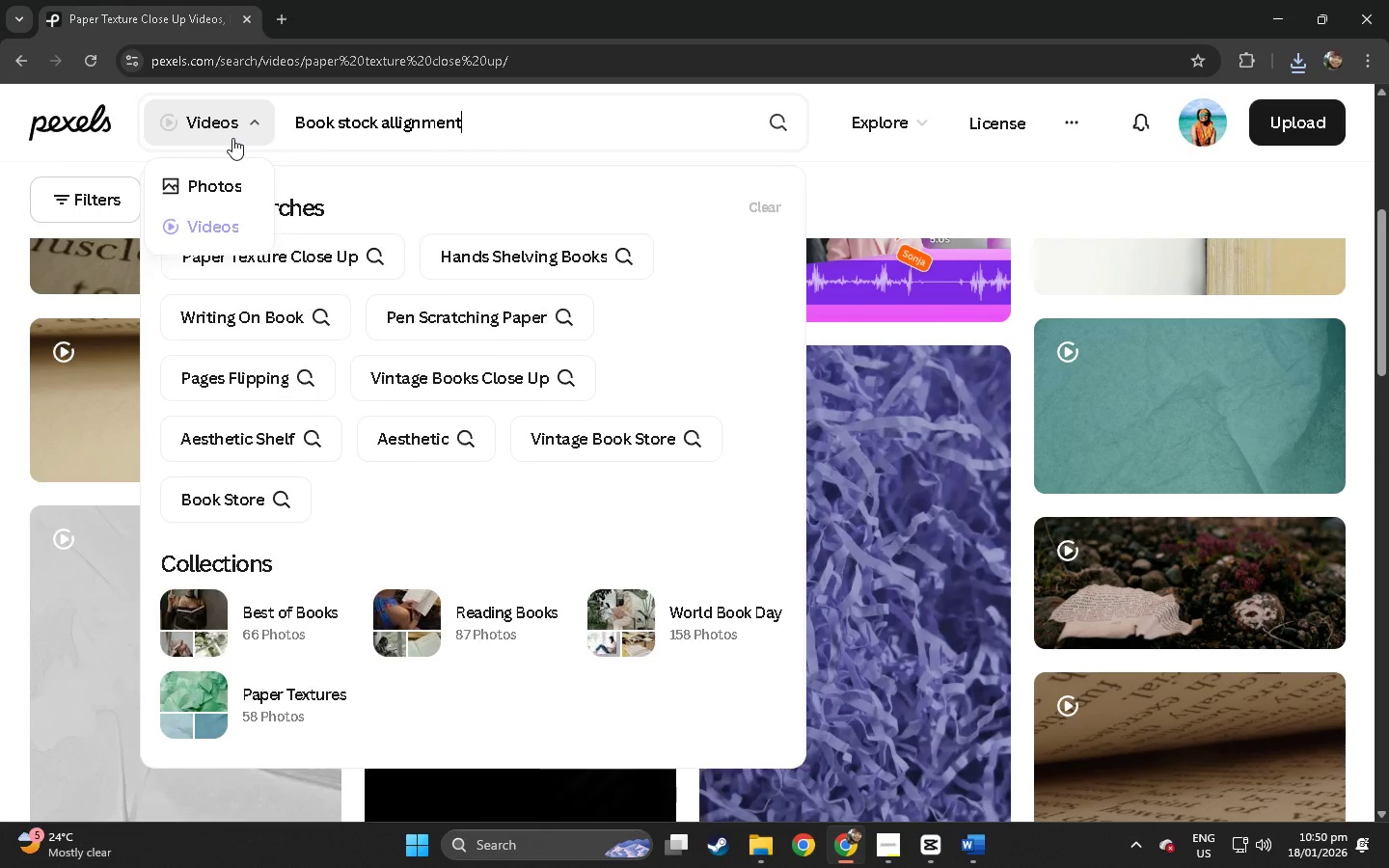 
key(Enter)
 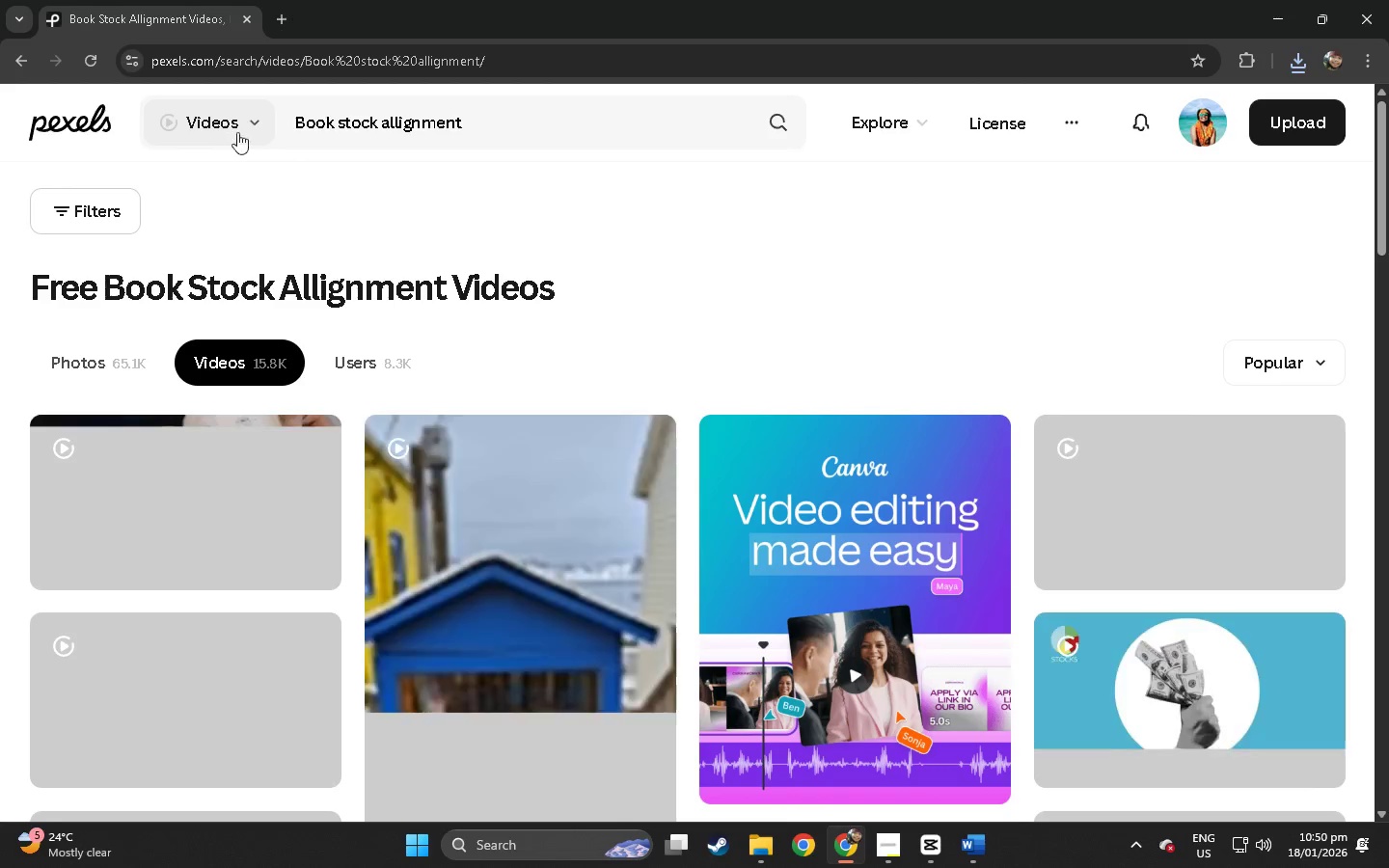 
scroll: coordinate [393, 253], scroll_direction: down, amount: 53.0
 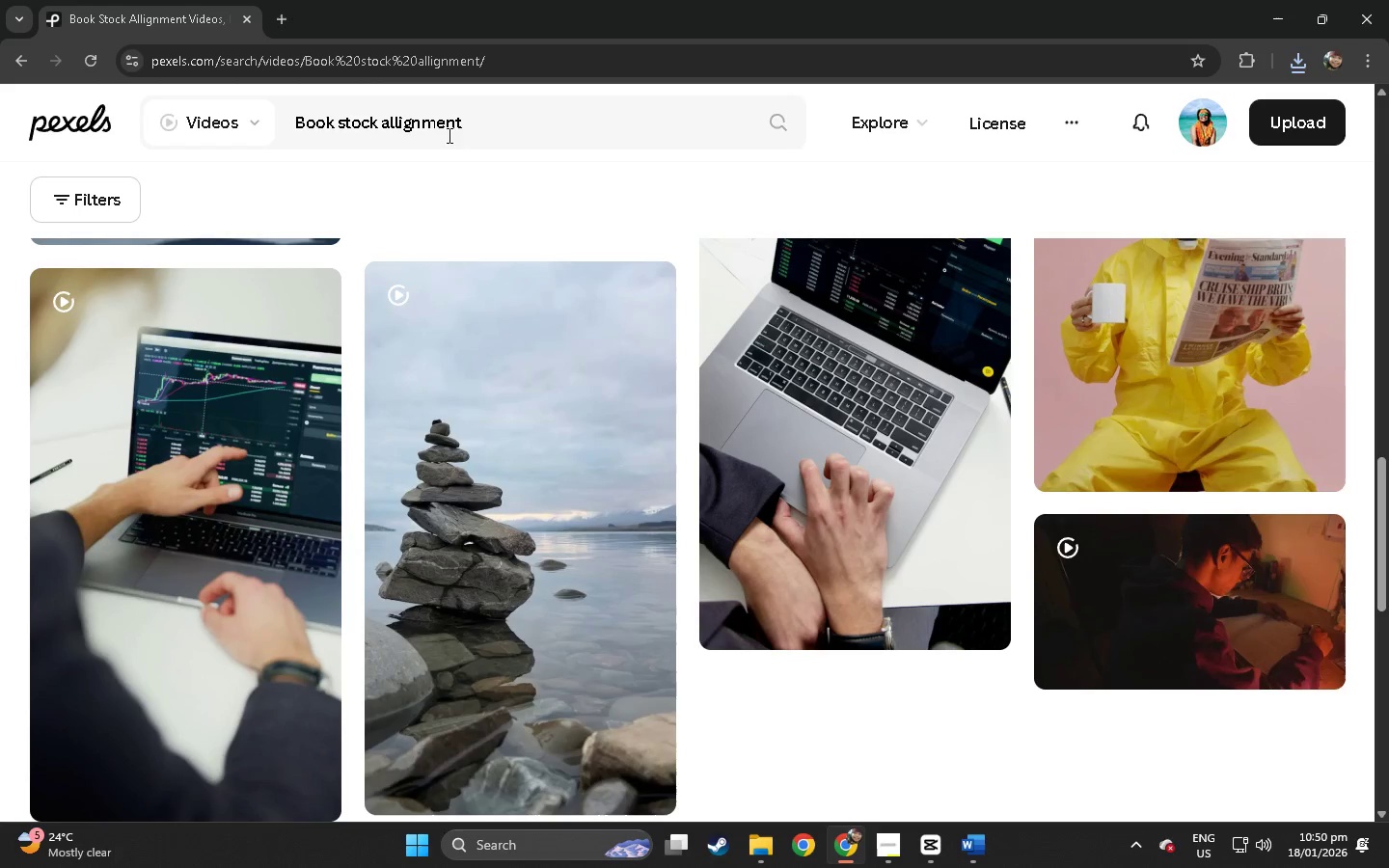 
left_click_drag(start_coordinate=[494, 124], to_coordinate=[254, 131])
 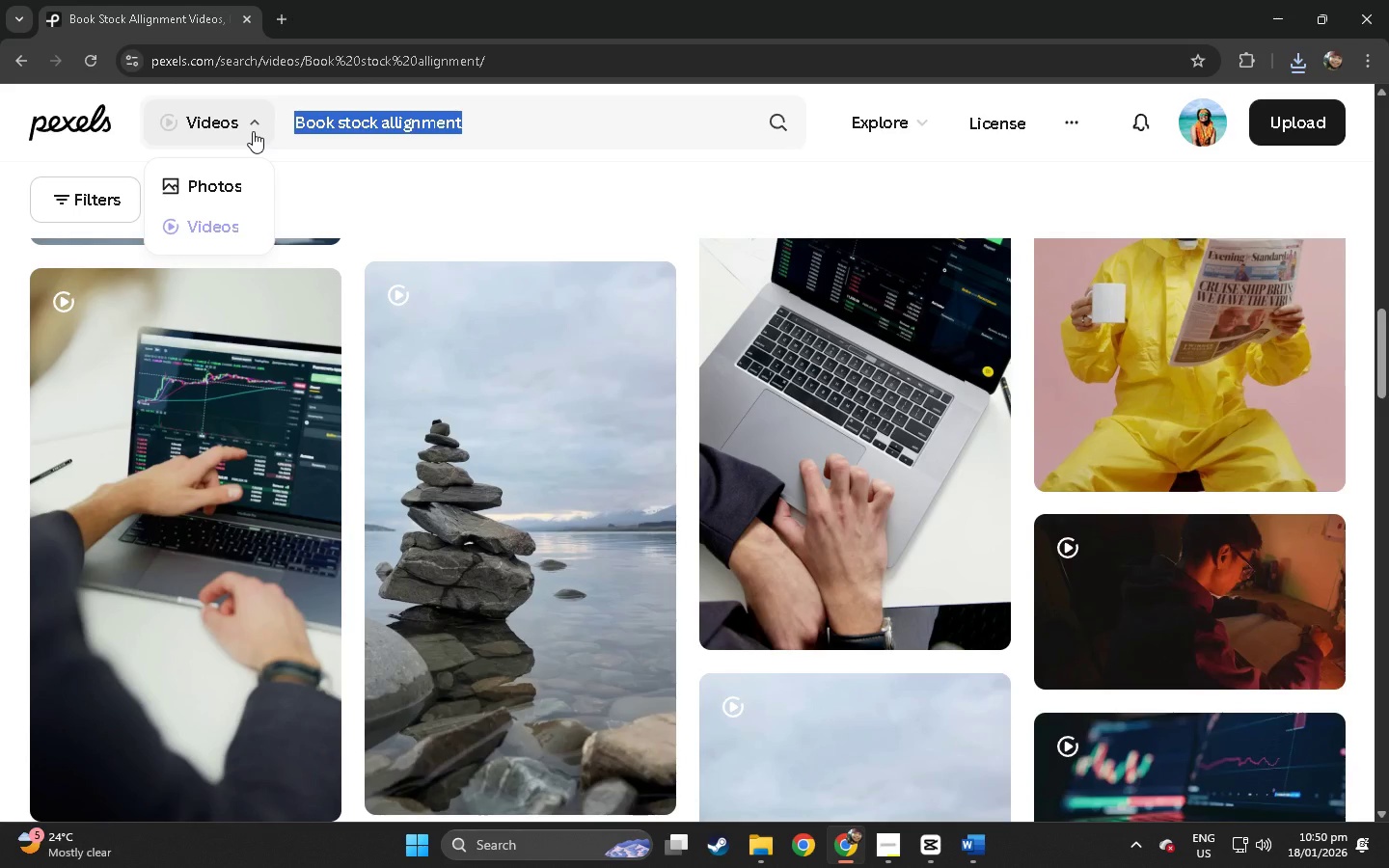 
type(vintage book shelv)
key(Backspace)
type(f)
 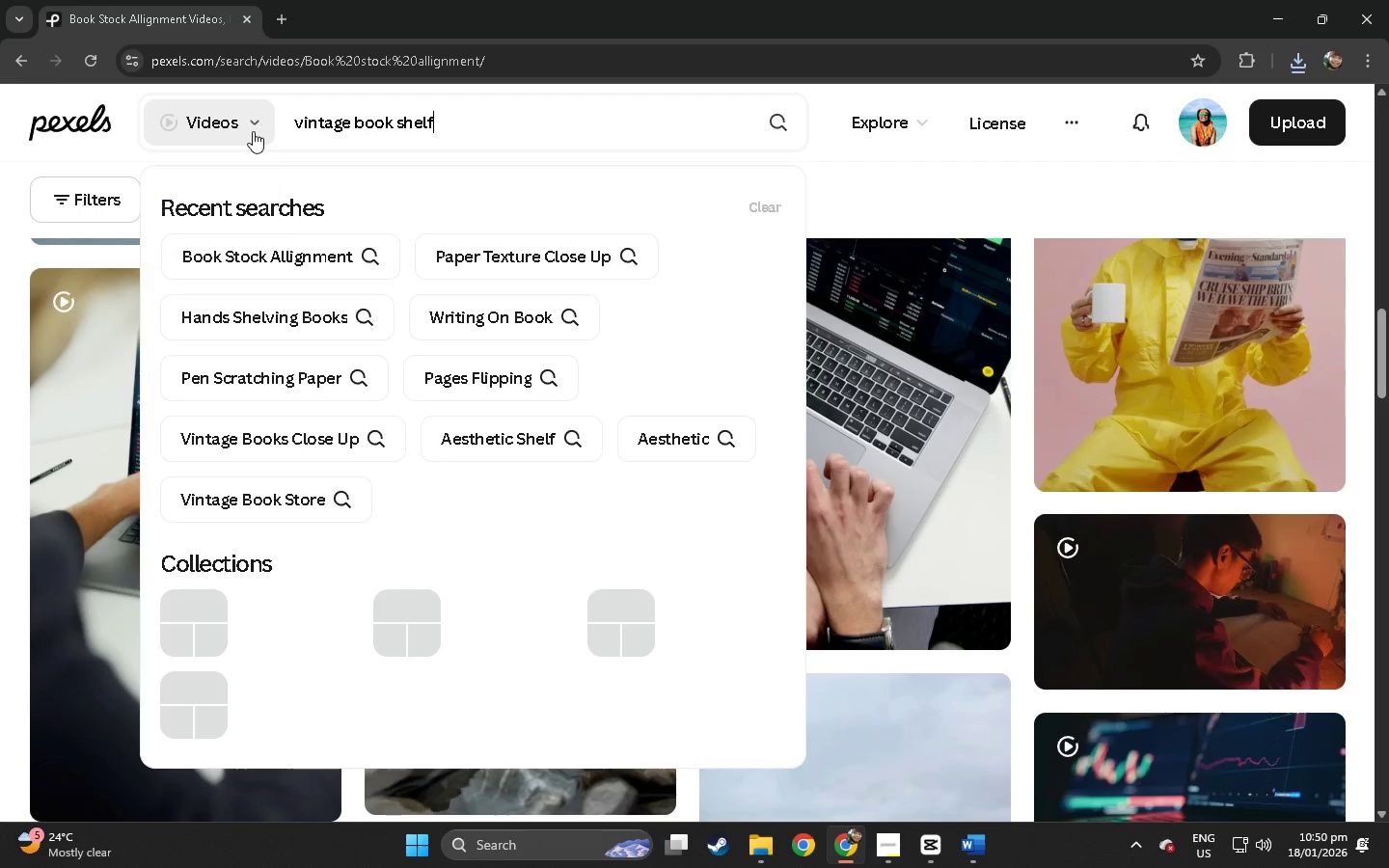 
key(Enter)
 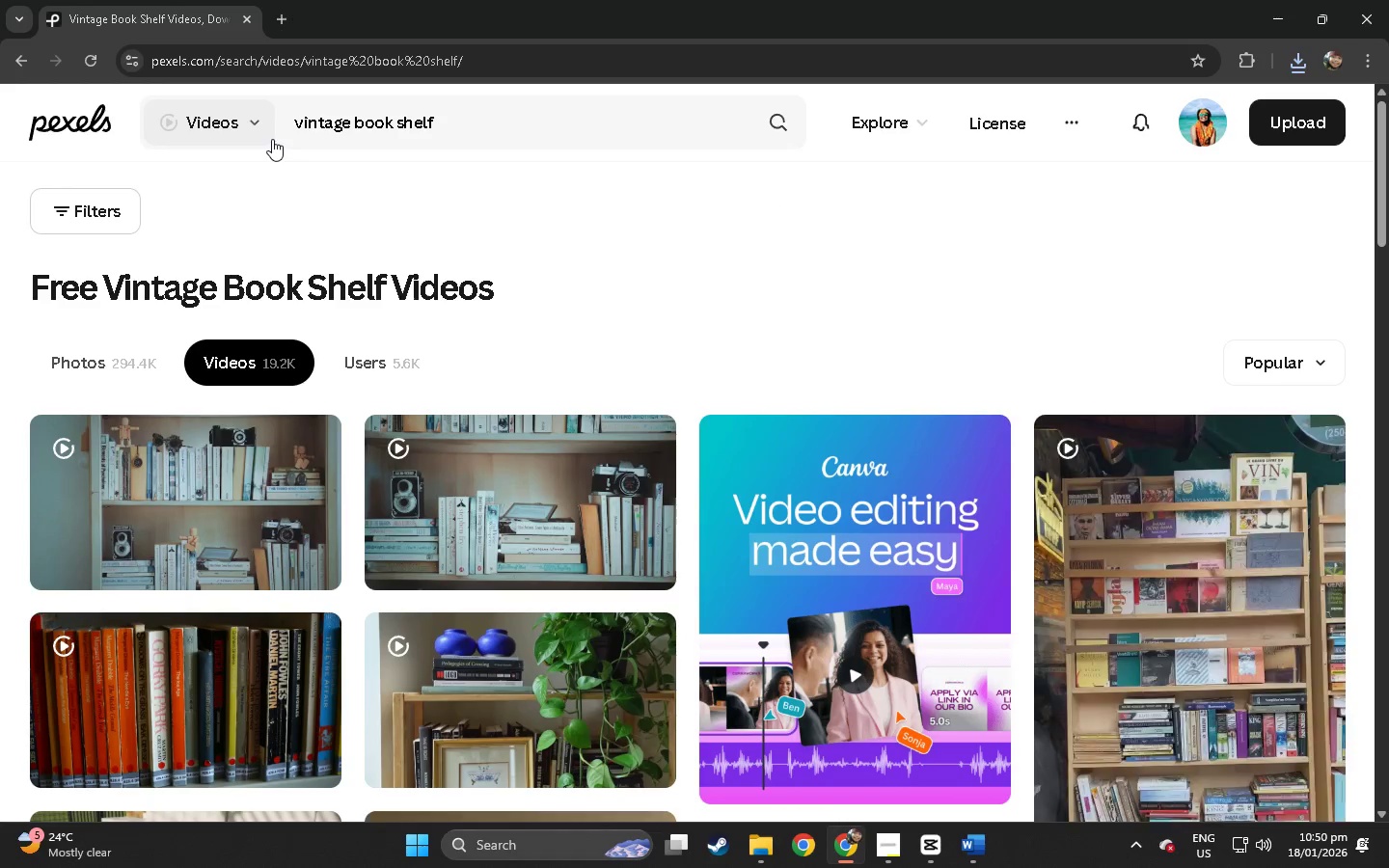 
scroll: coordinate [301, 249], scroll_direction: down, amount: 10.0
 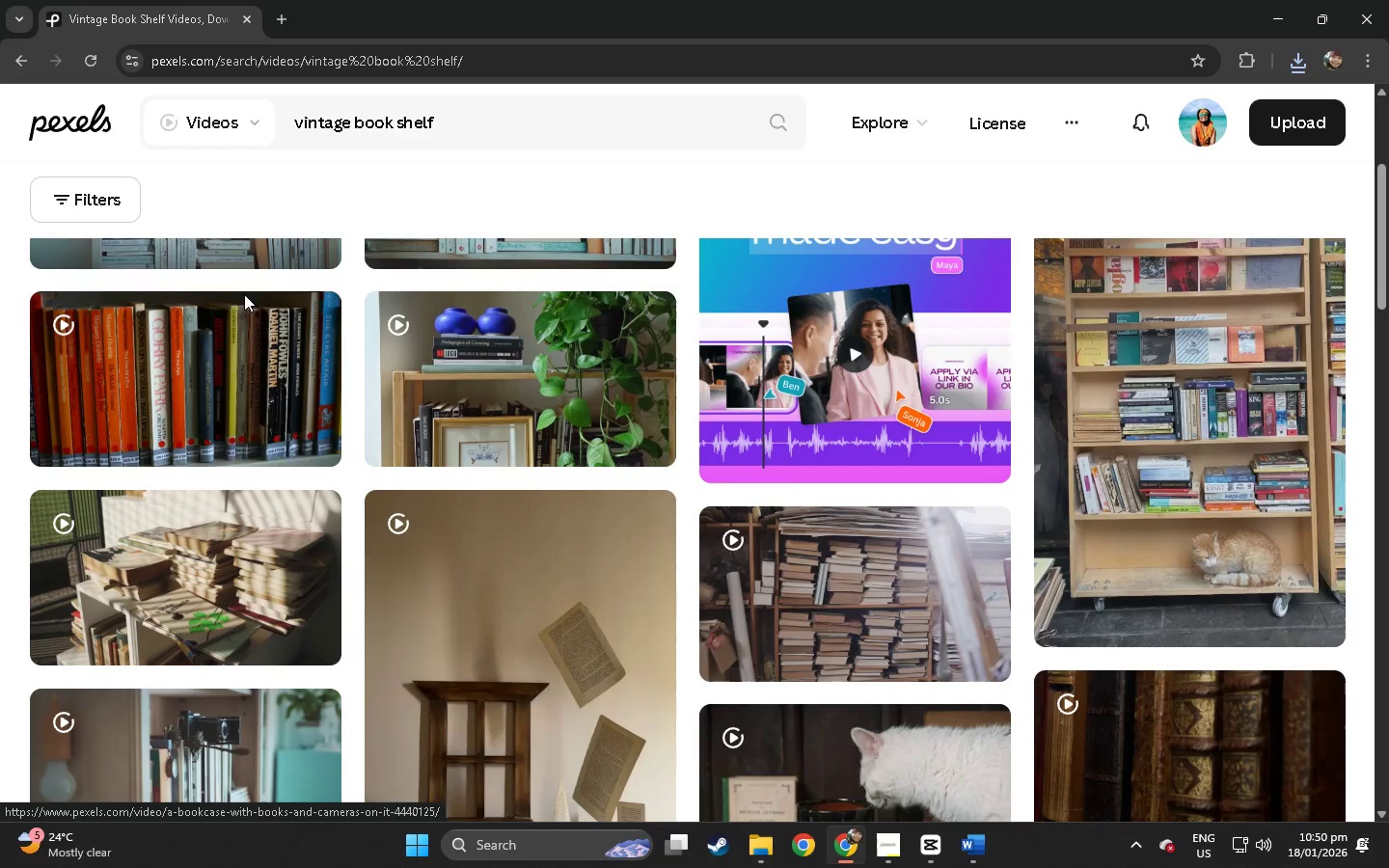 
left_click([177, 357])
 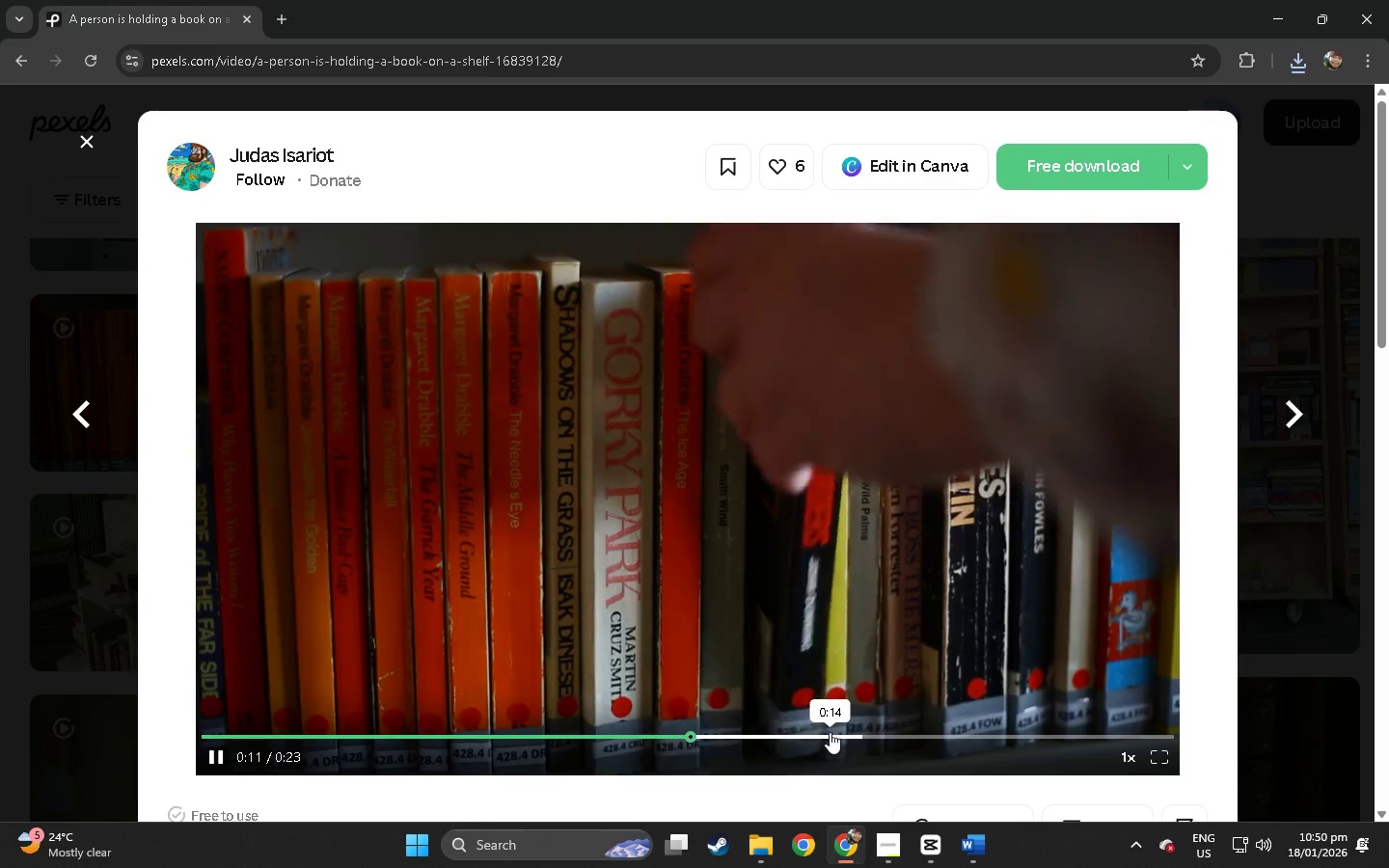 
wait(7.8)
 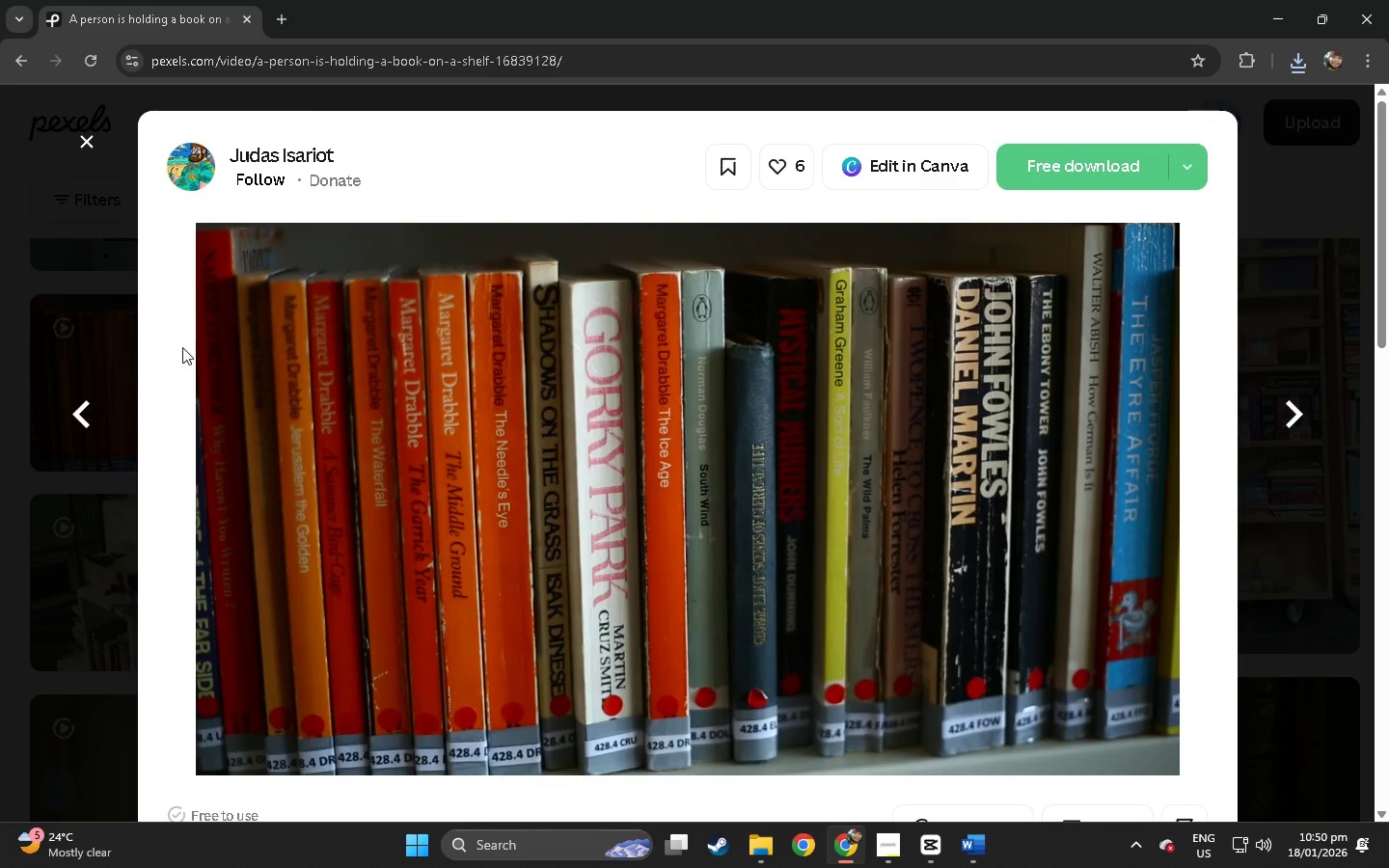 
left_click([1036, 183])
 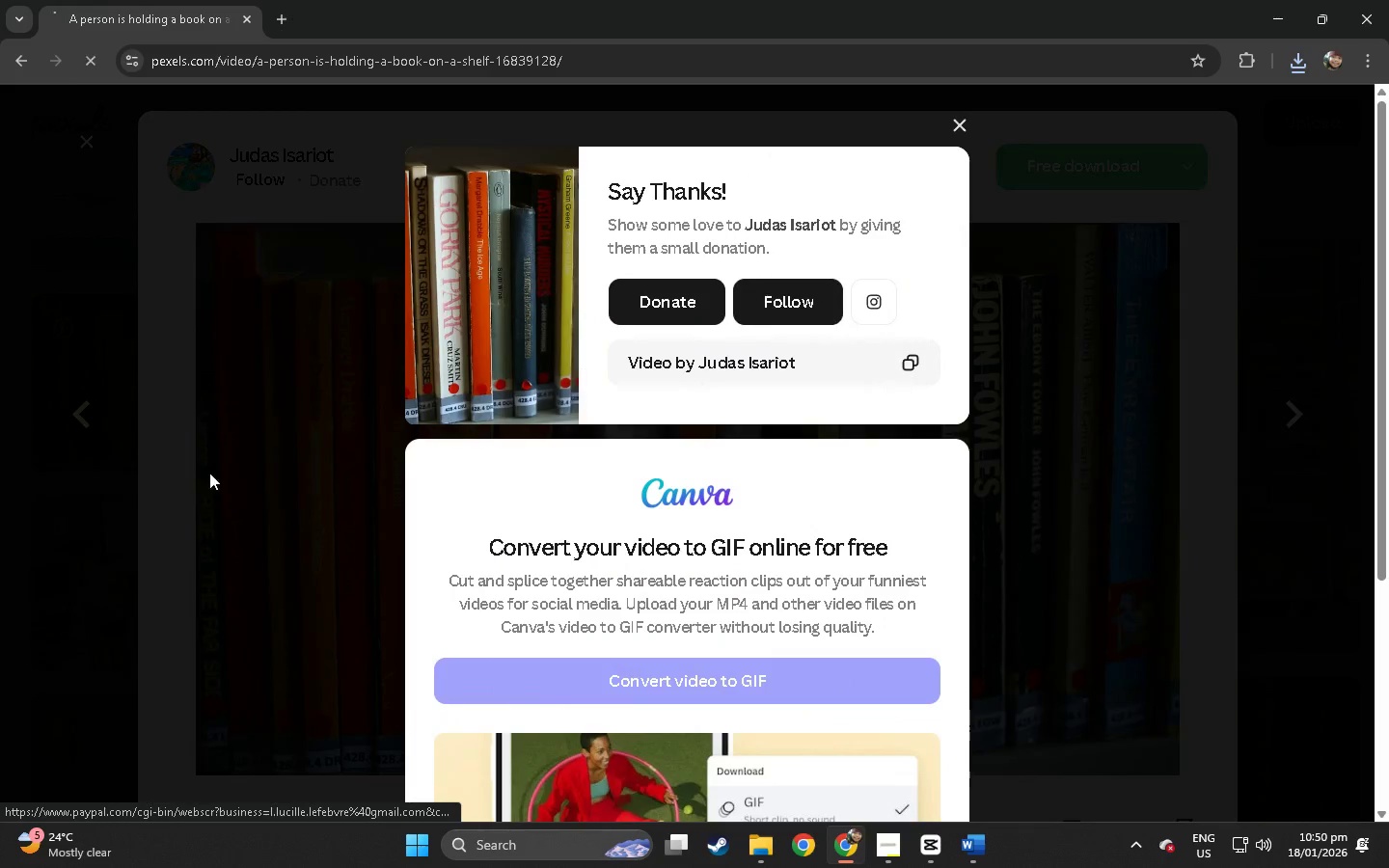 
left_click([40, 511])
 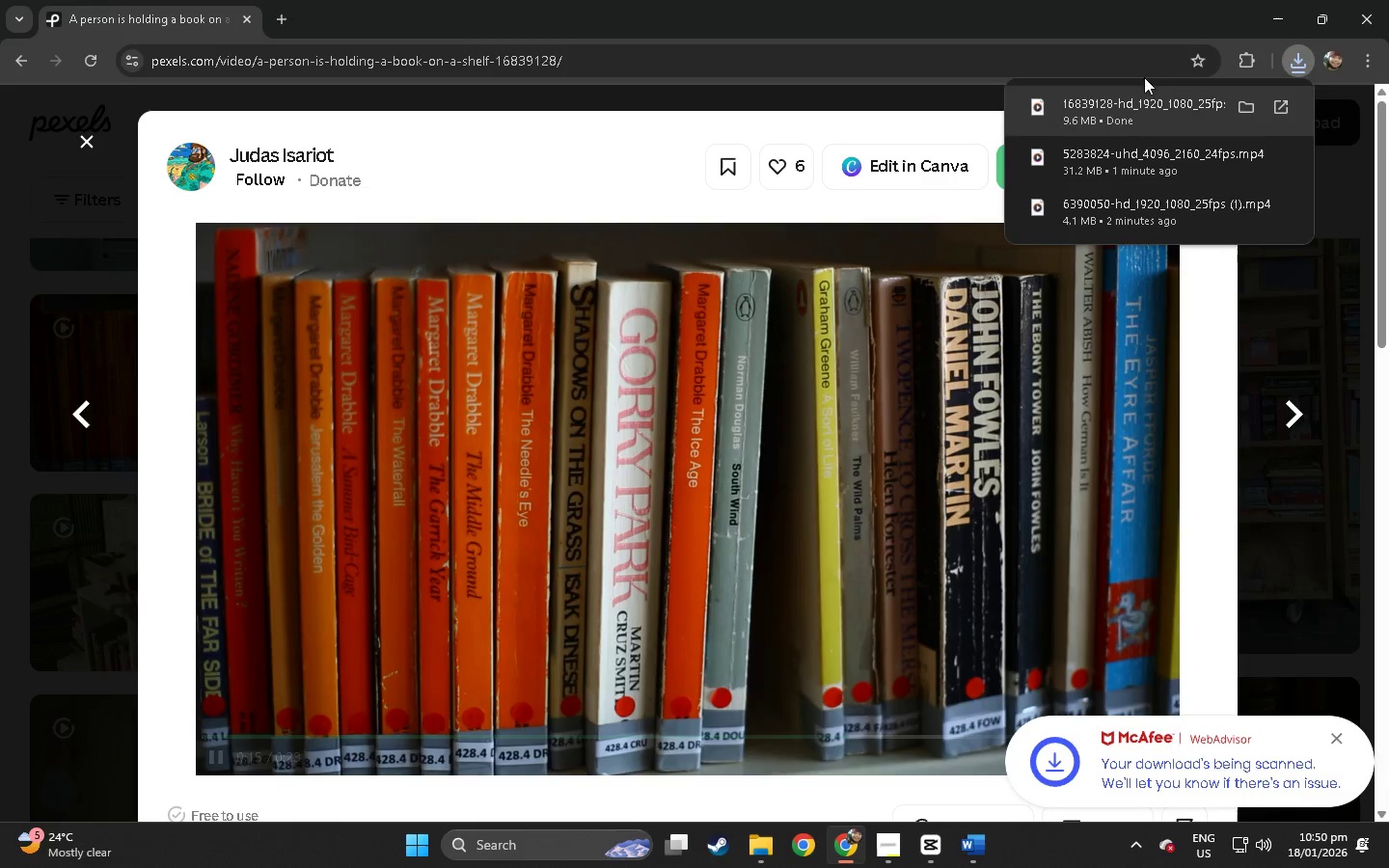 
left_click([717, 44])
 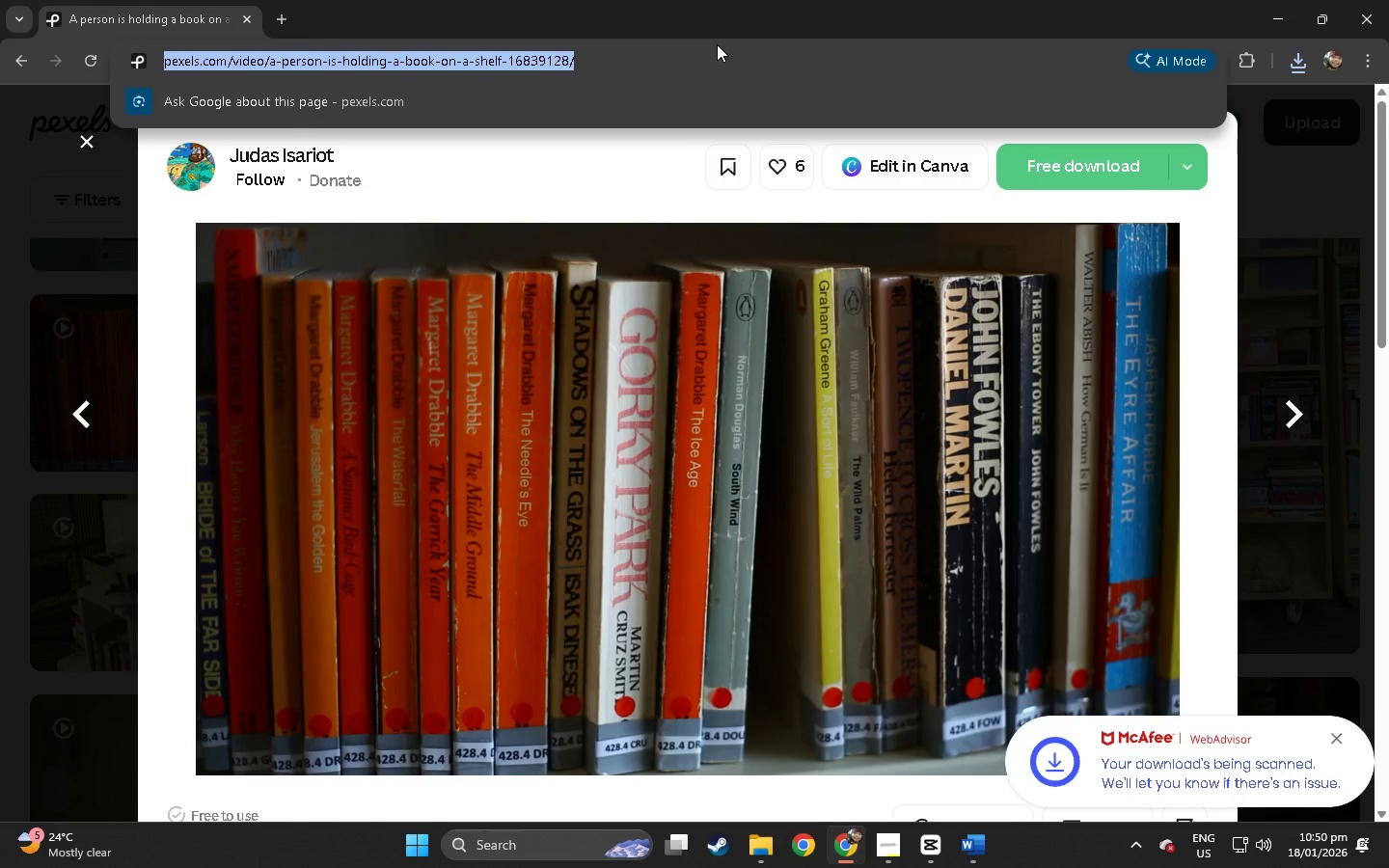 
key(Control+ControlLeft)
 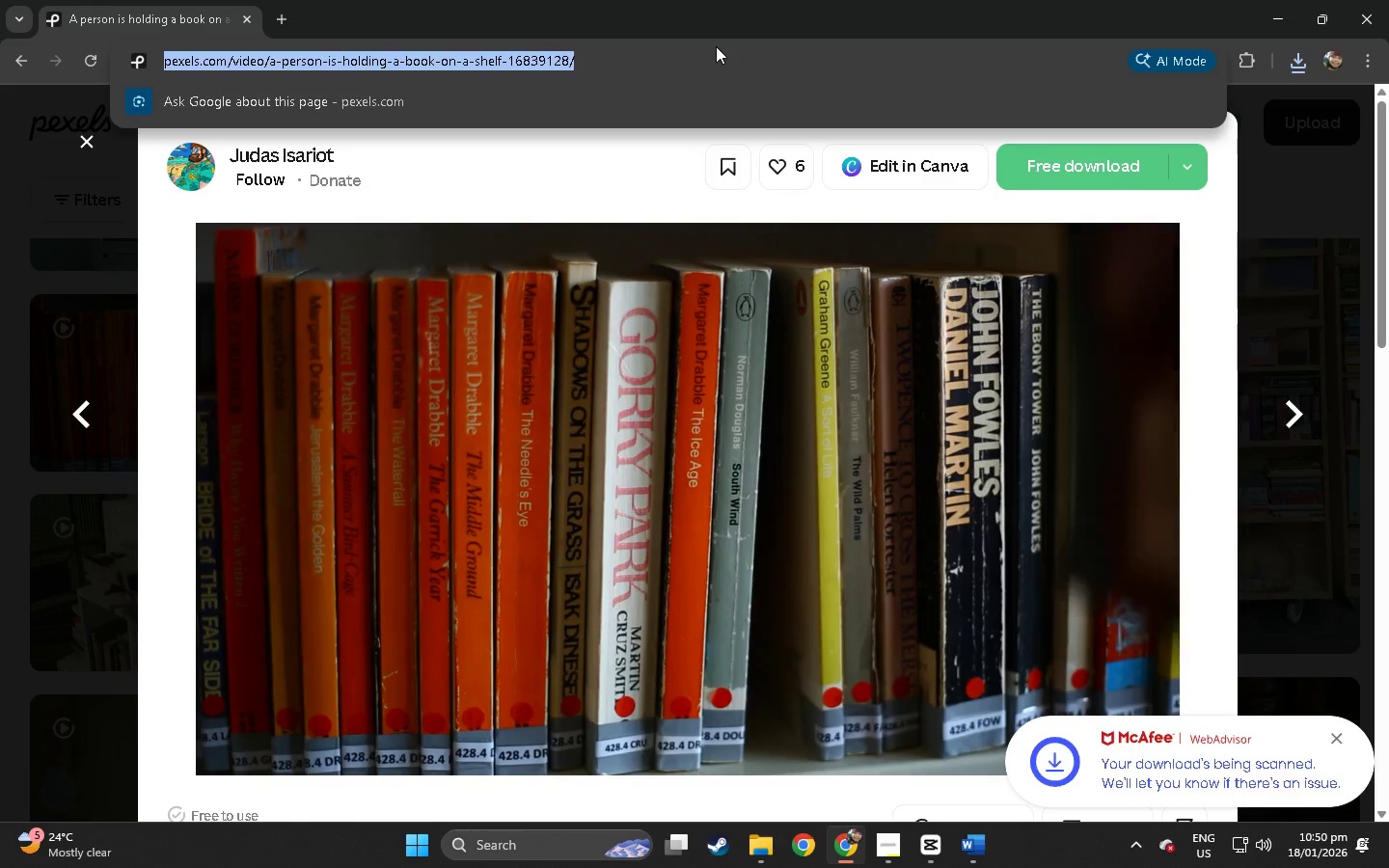 
key(Control+C)
 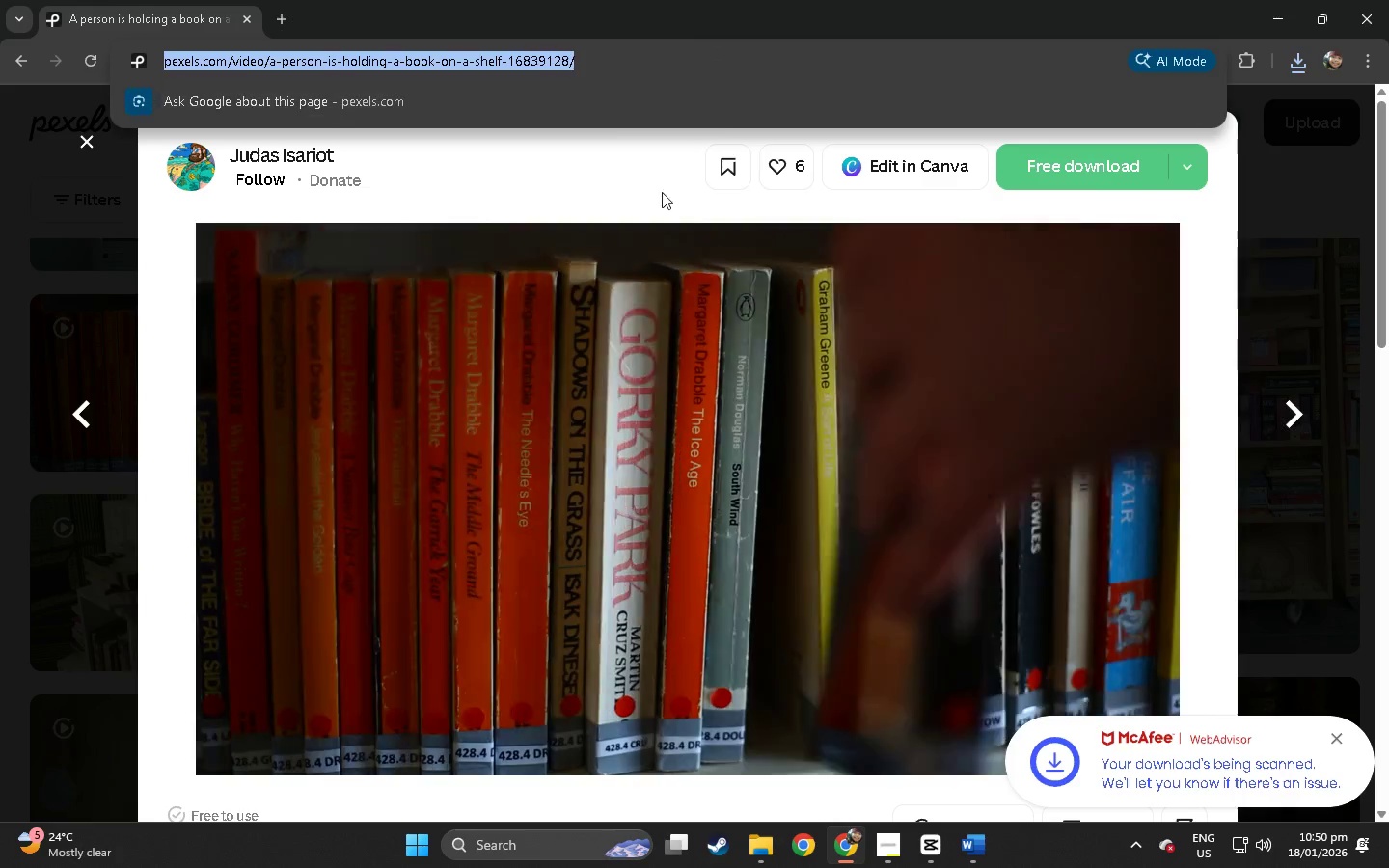 
key(Alt+Tab)
 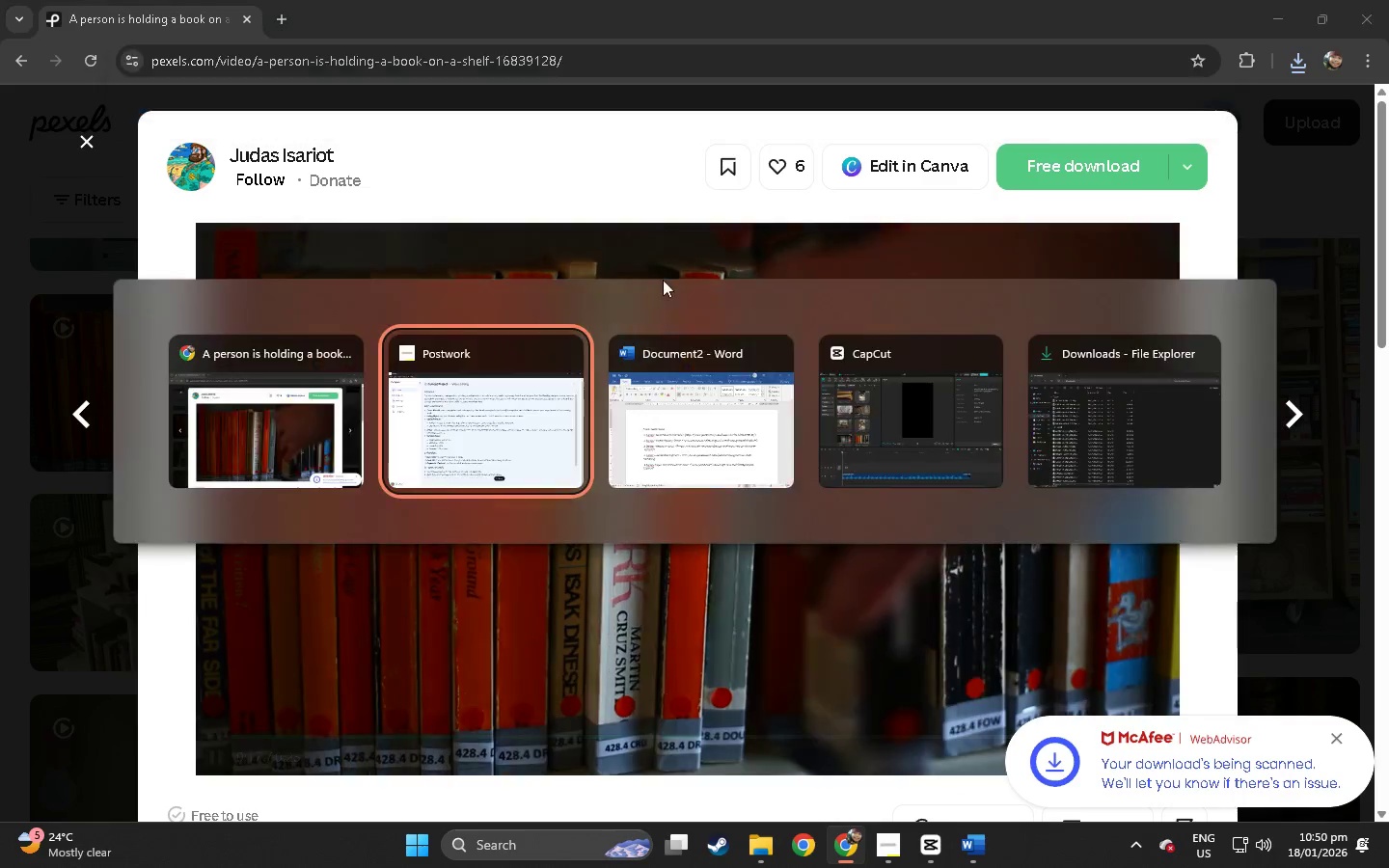 
key(Alt+Tab)
 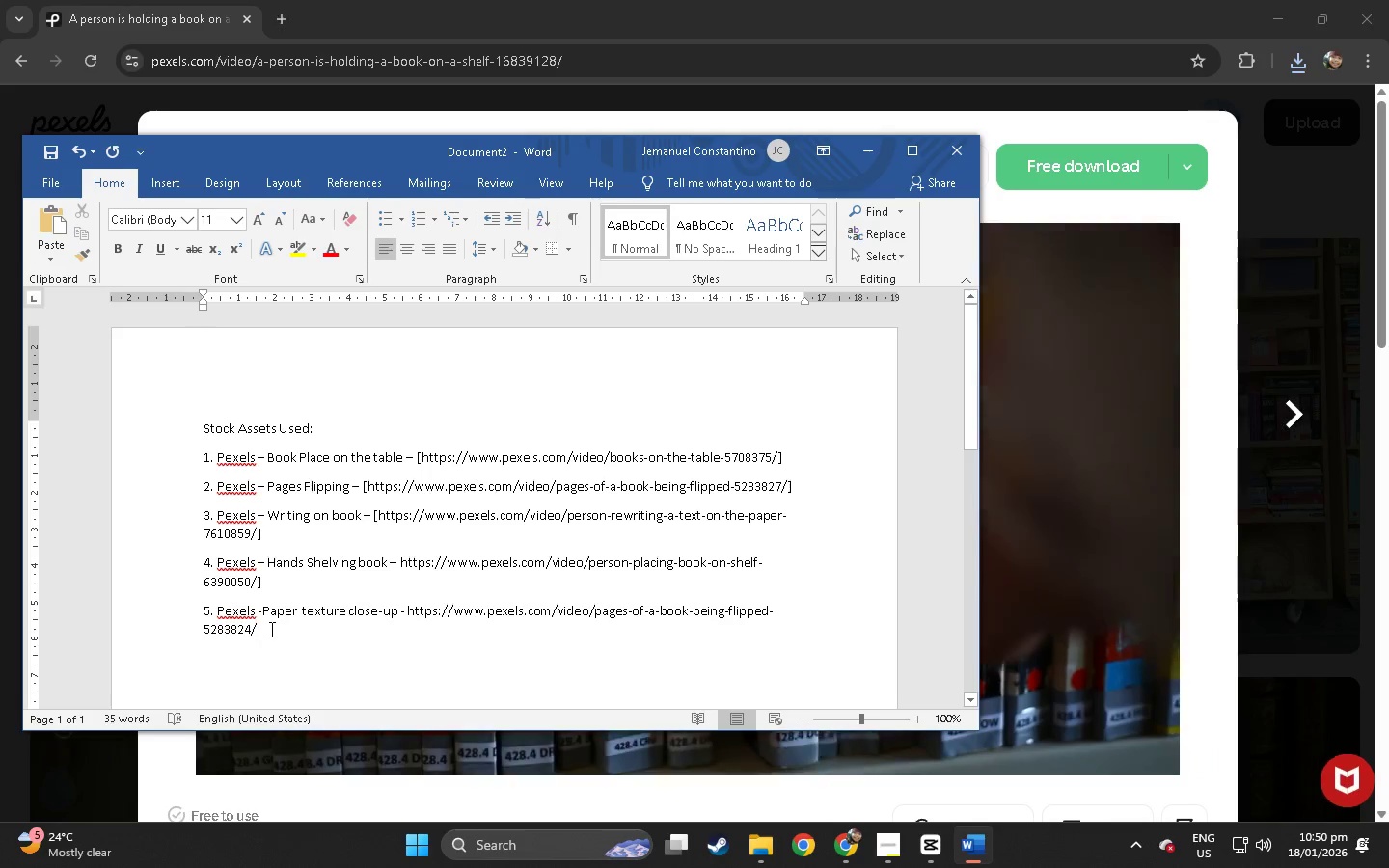 
key(Enter)
 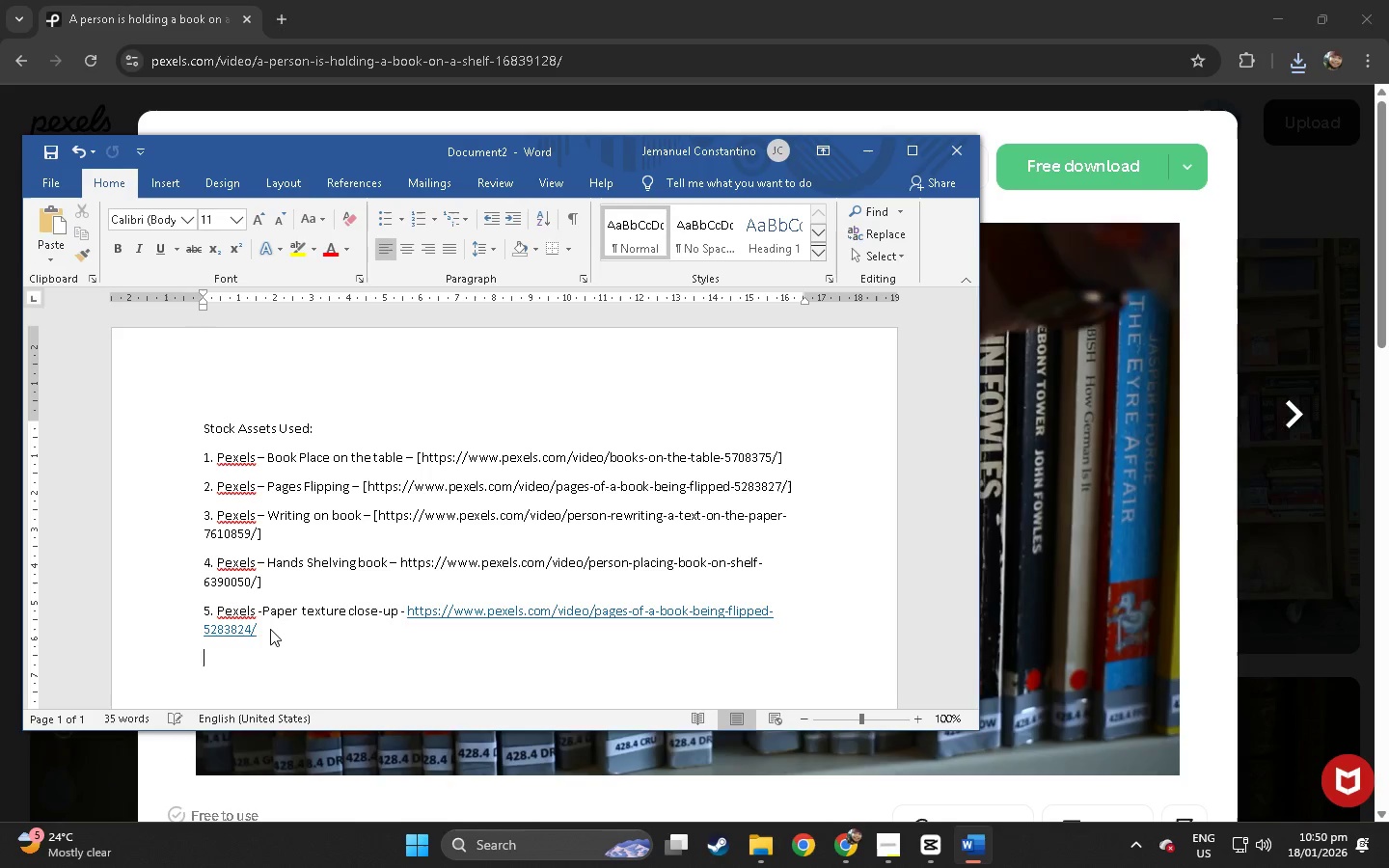 
key(Enter)
 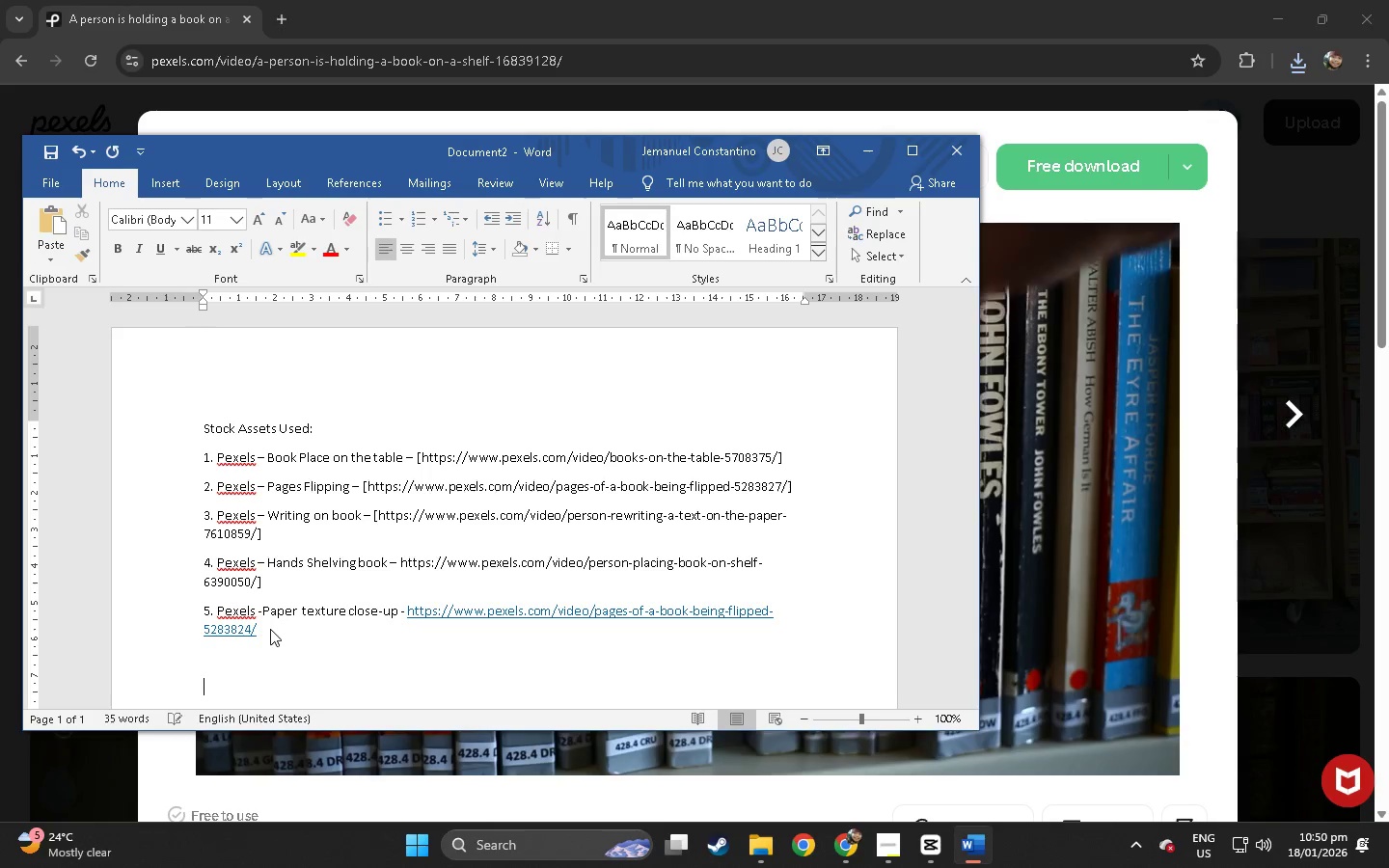 
key(Backspace)
type(5)
key(Backspace)
type(6. B)
key(Backspace)
type(Pexels - Book stock alligne)
key(Backspace)
type(=)
key(Backspace)
type(menmt - )
 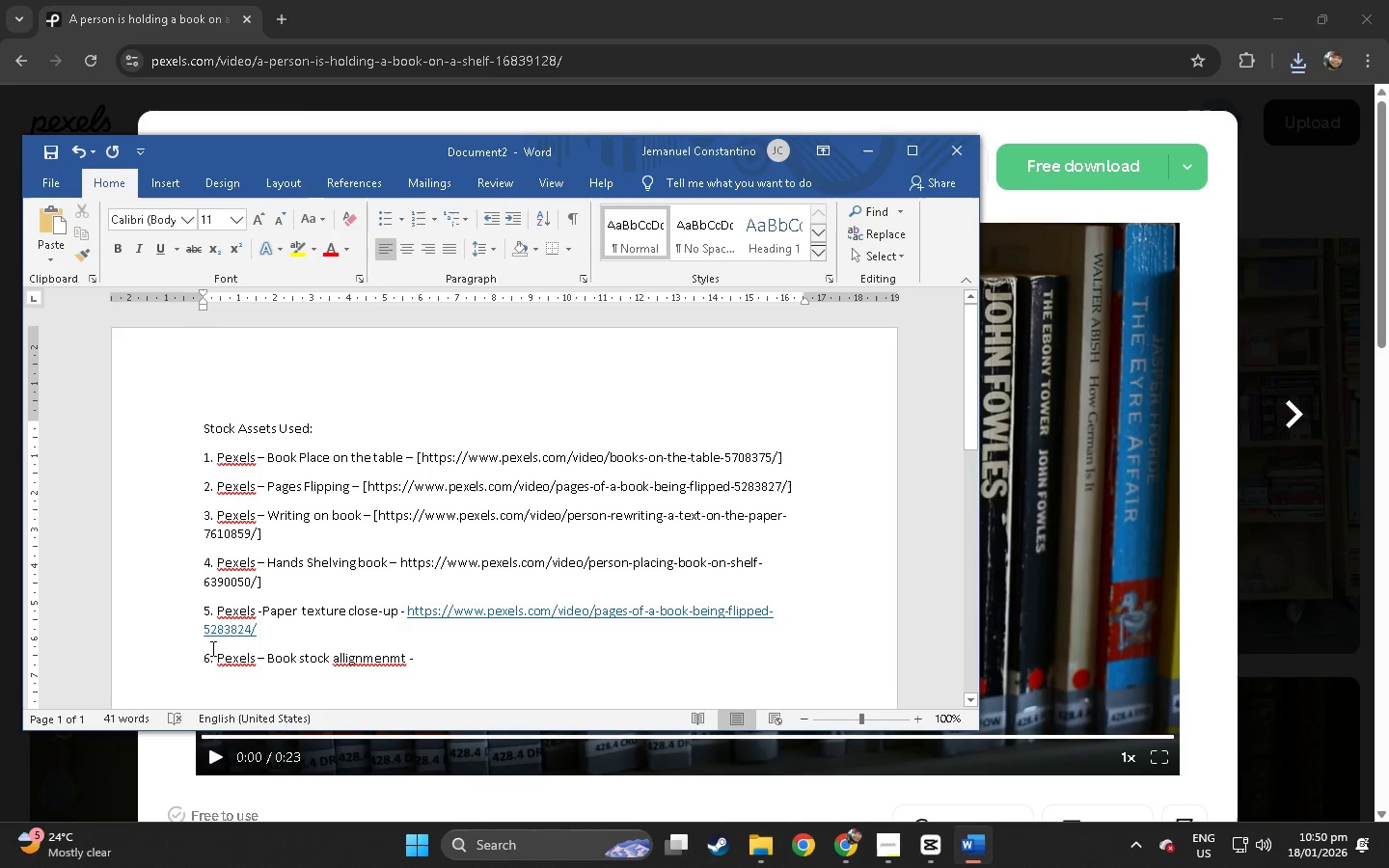 
right_click([369, 654])
 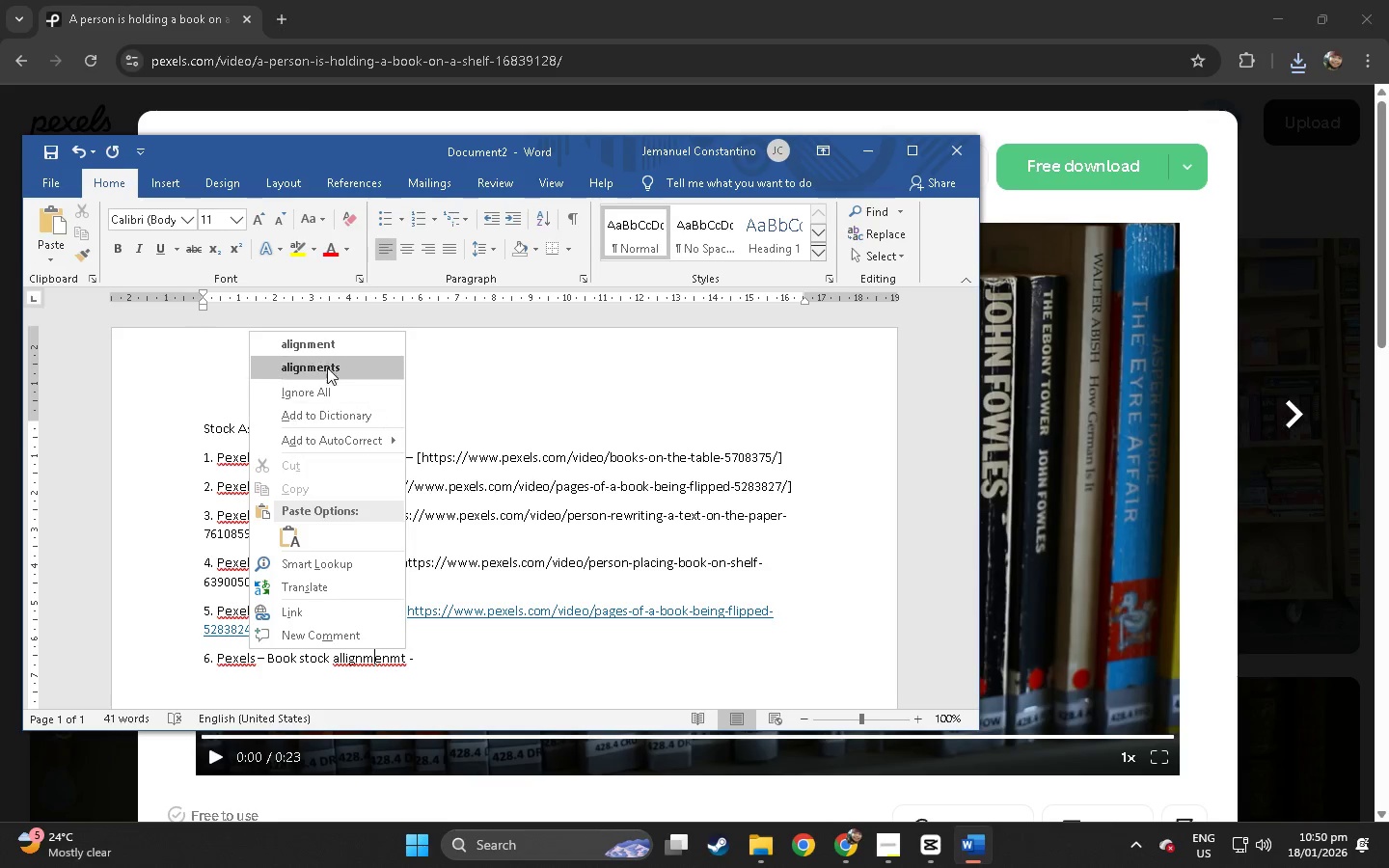 
left_click([330, 351])
 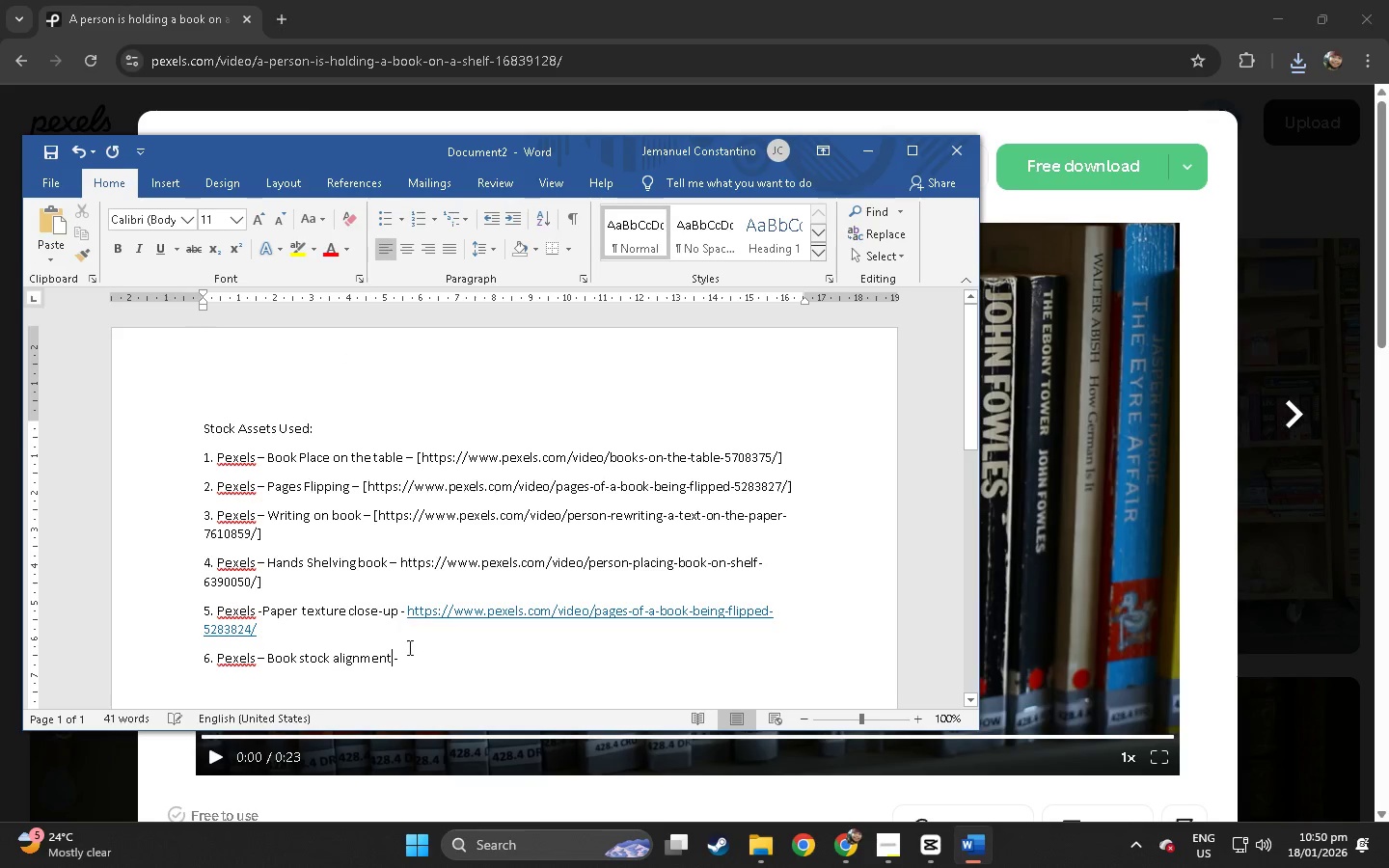 
left_click([412, 657])
 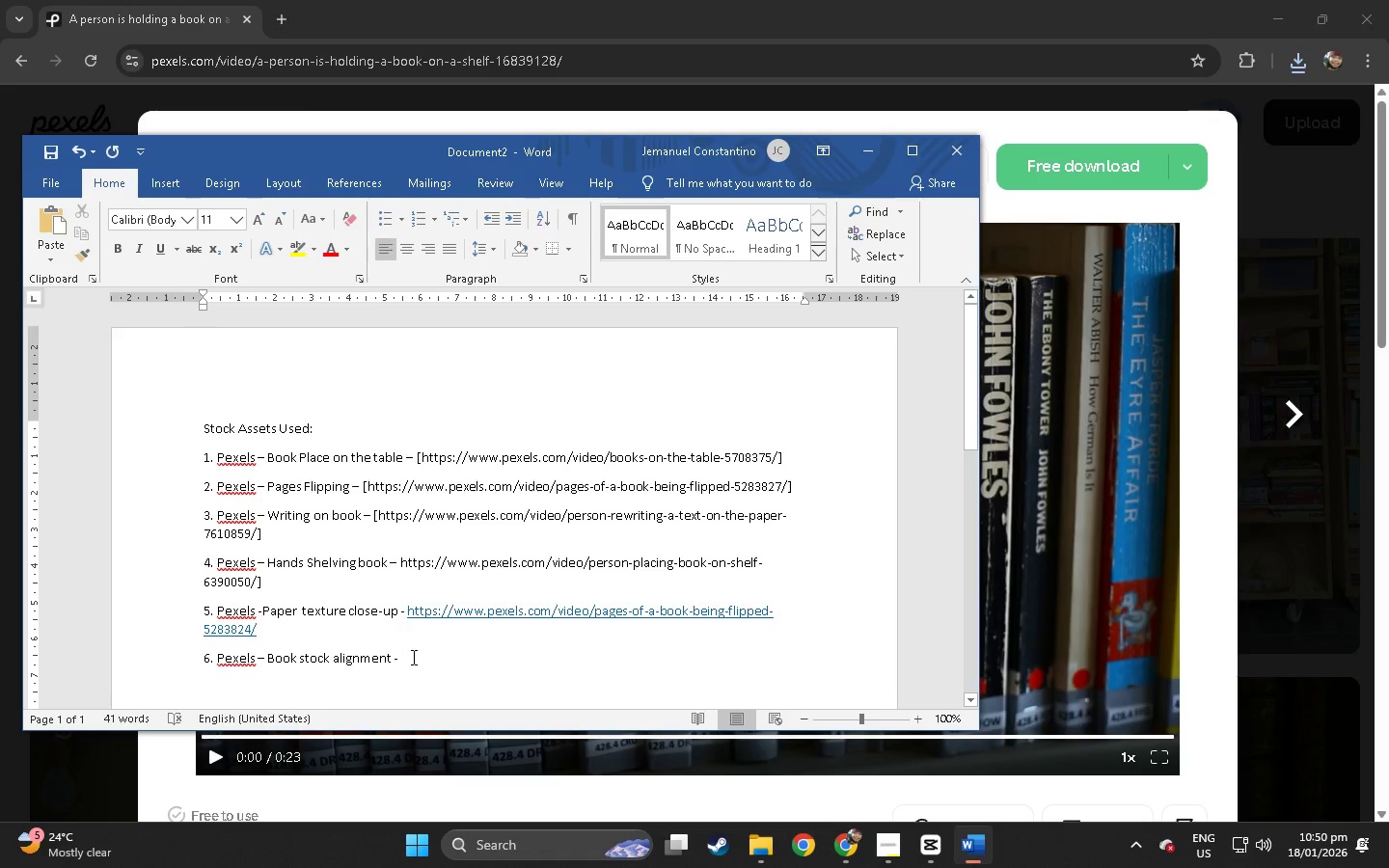 
key(Control+ControlLeft)
 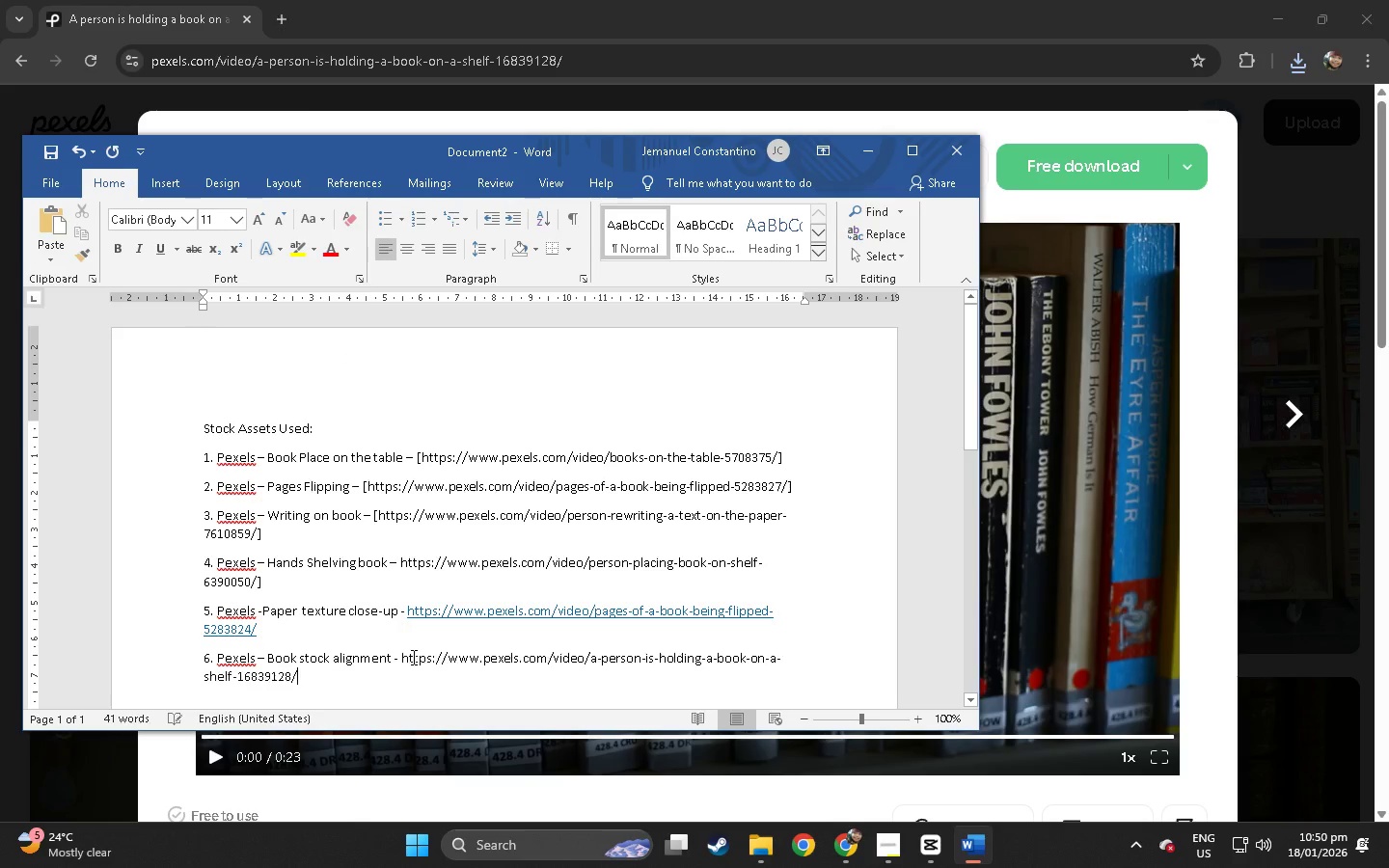 
key(Control+V)
 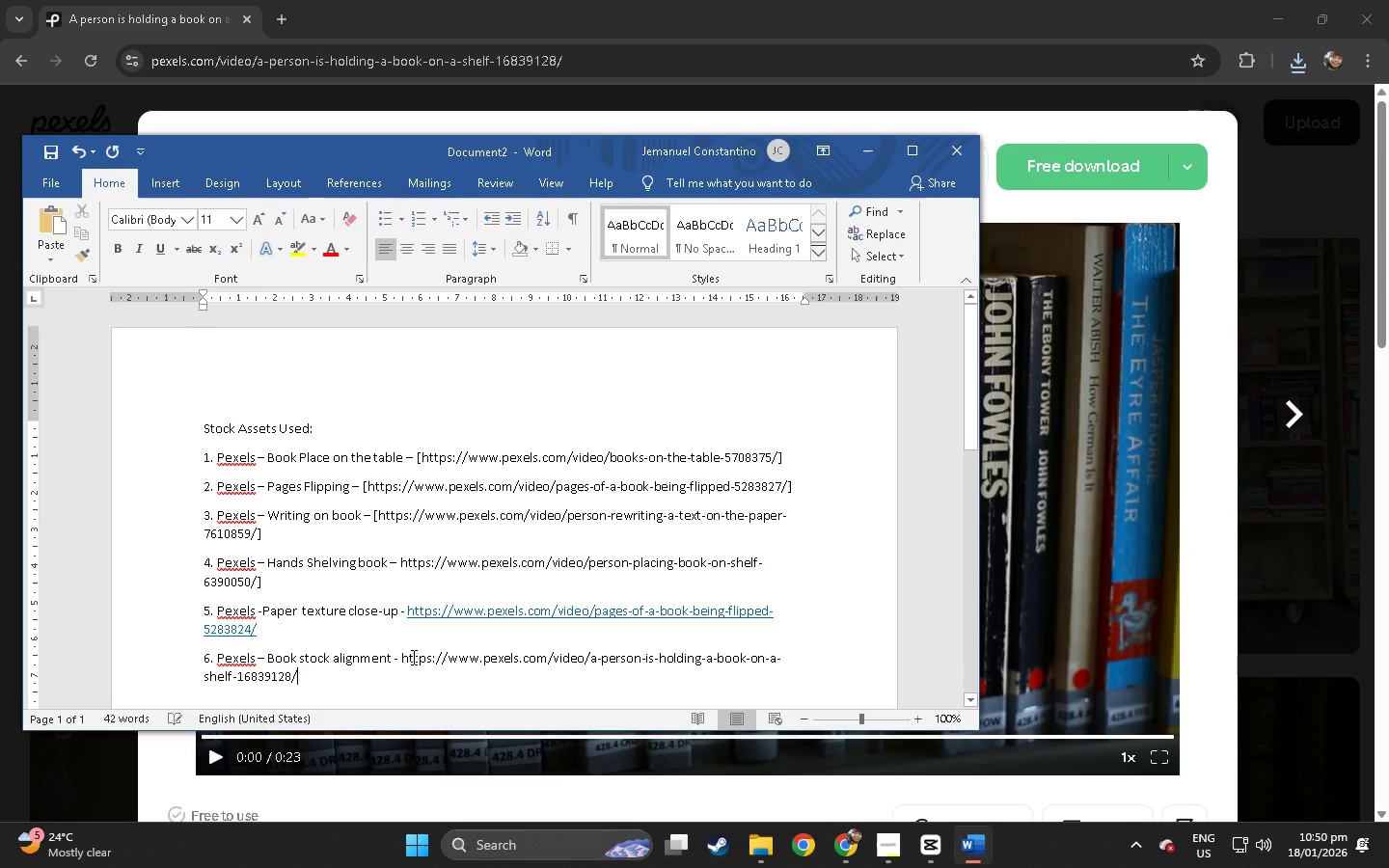 
key(Alt+AltLeft)
 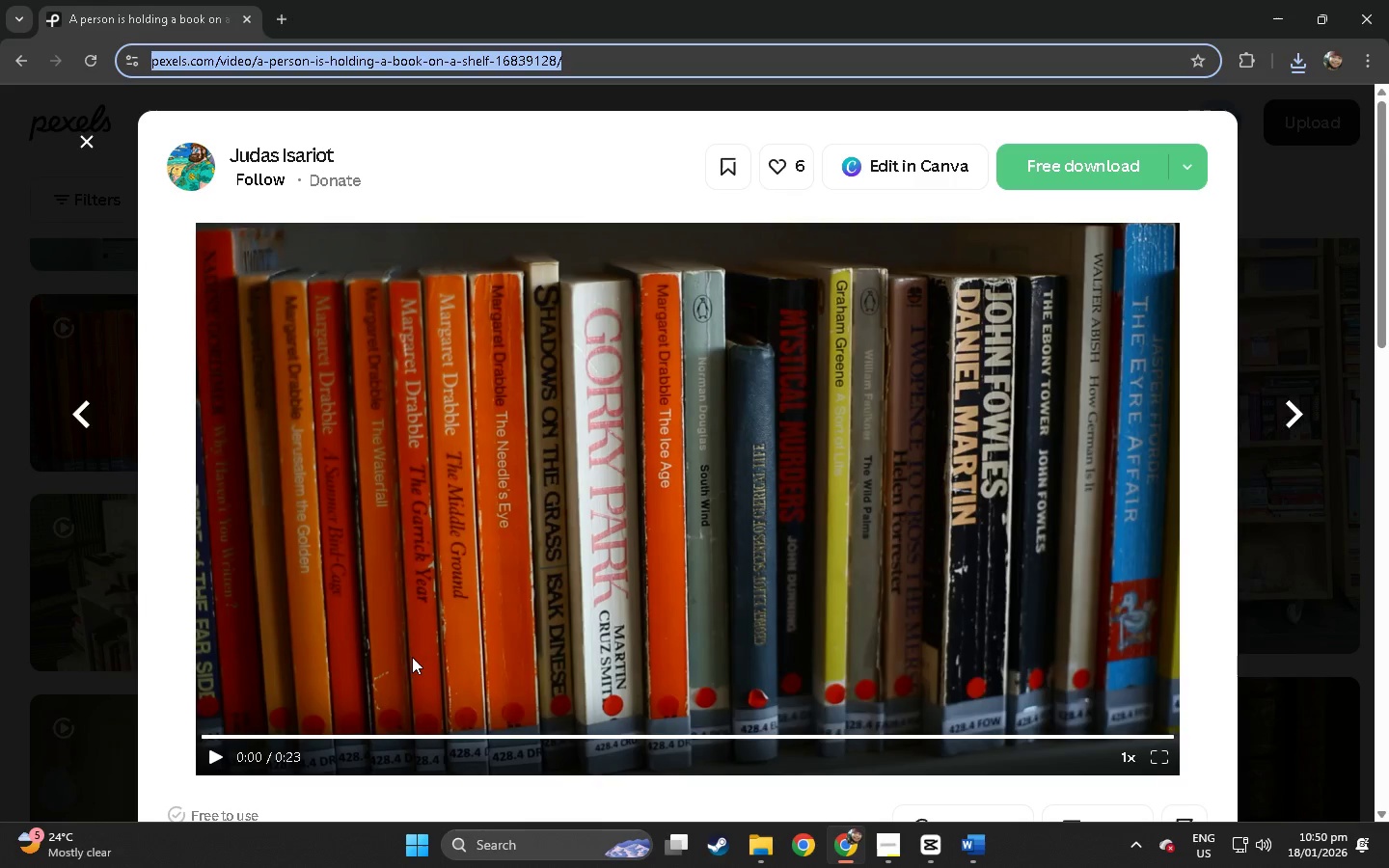 
key(Alt+Tab)
 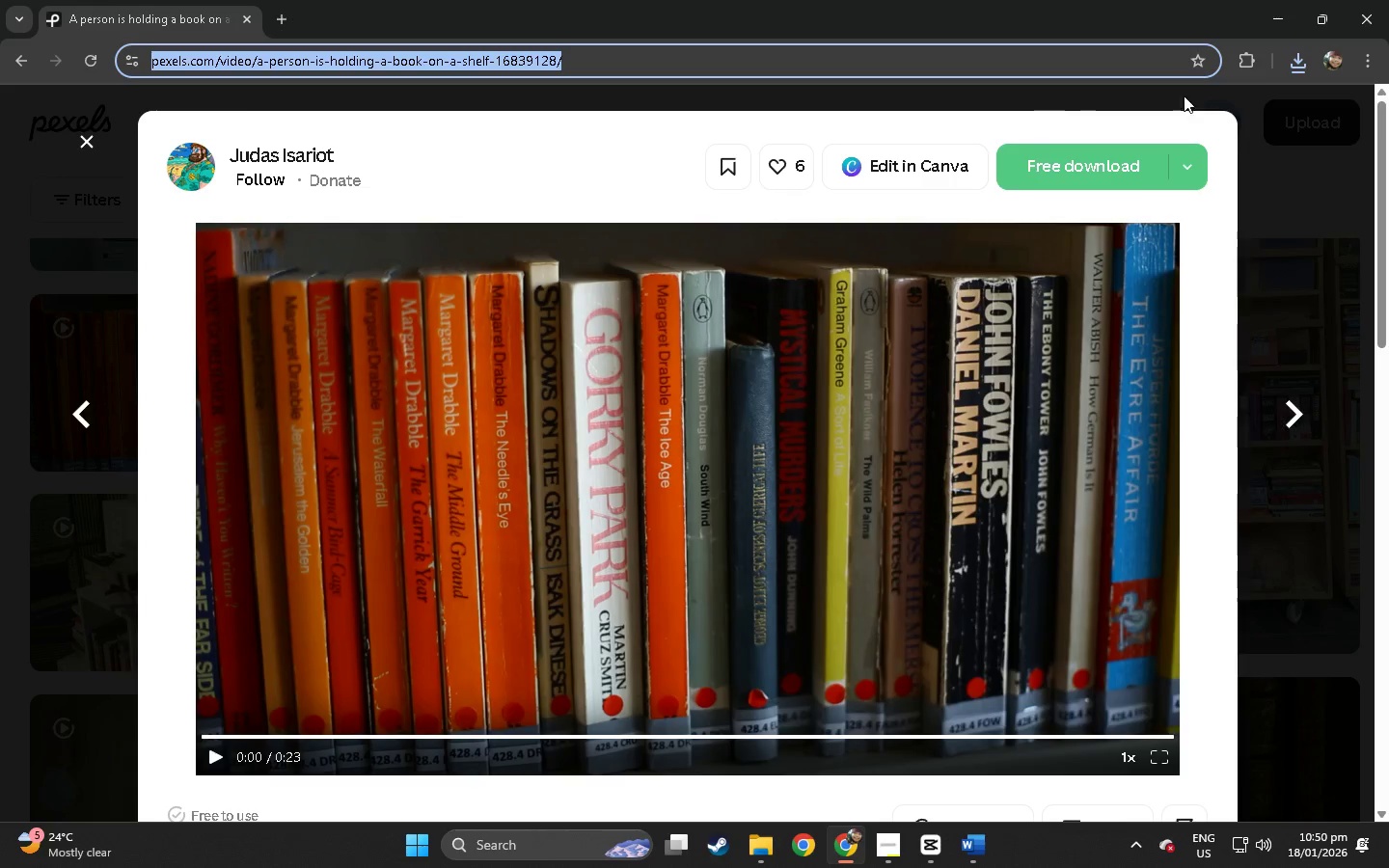 
left_click([1305, 68])
 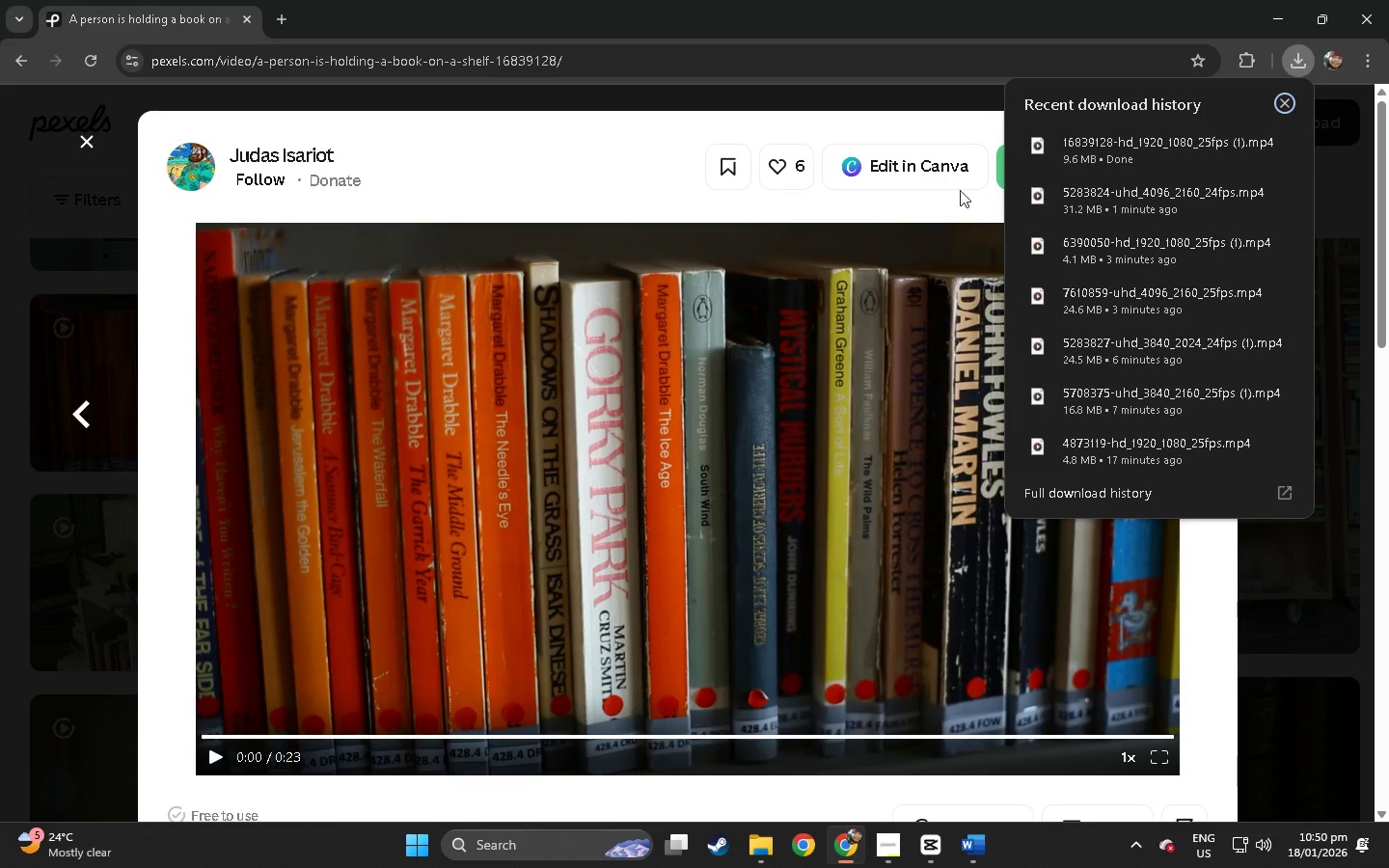 
left_click([1066, 154])
 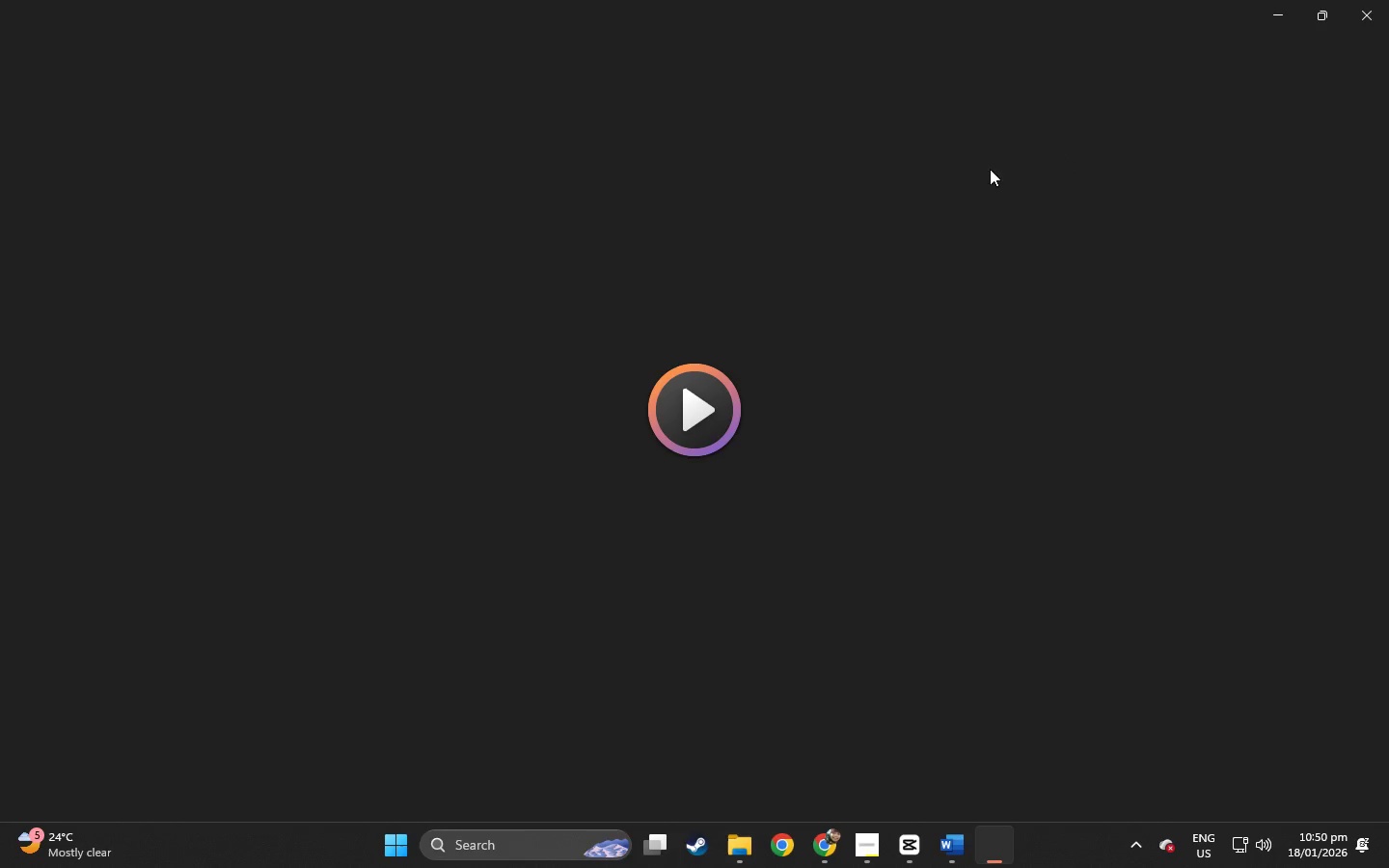 
mouse_move([777, 184])
 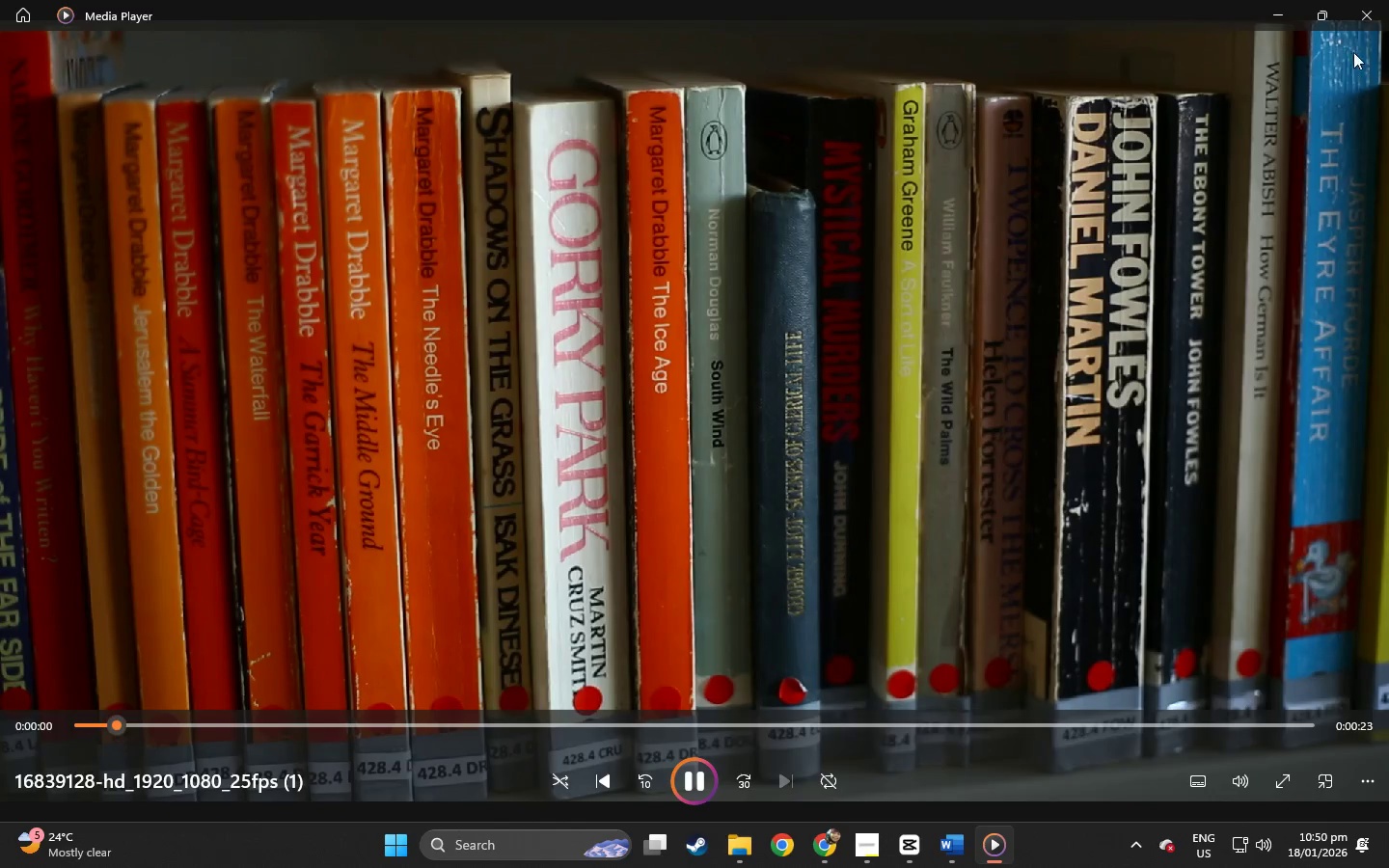 
left_click([1362, 20])
 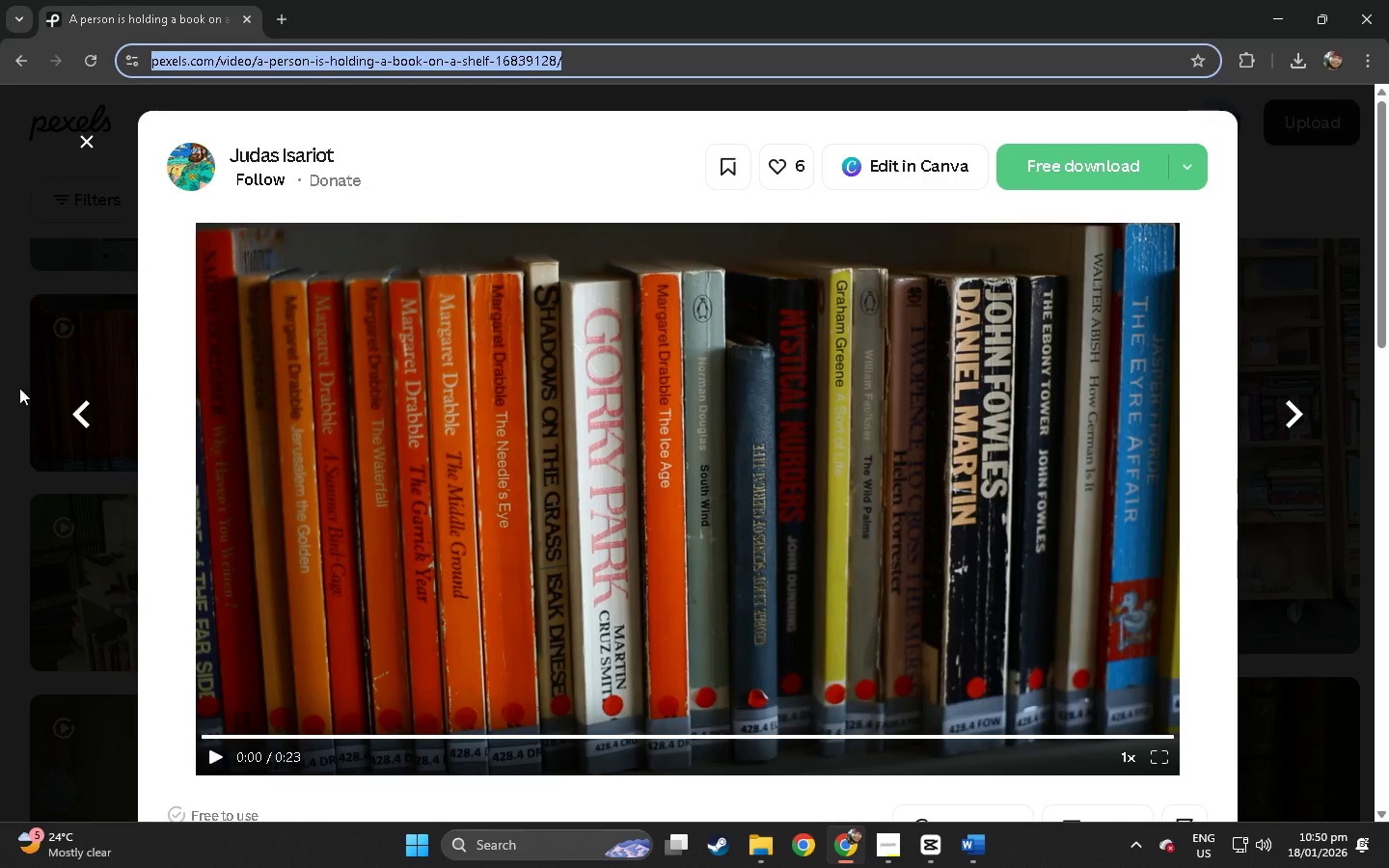 
left_click([11, 380])
 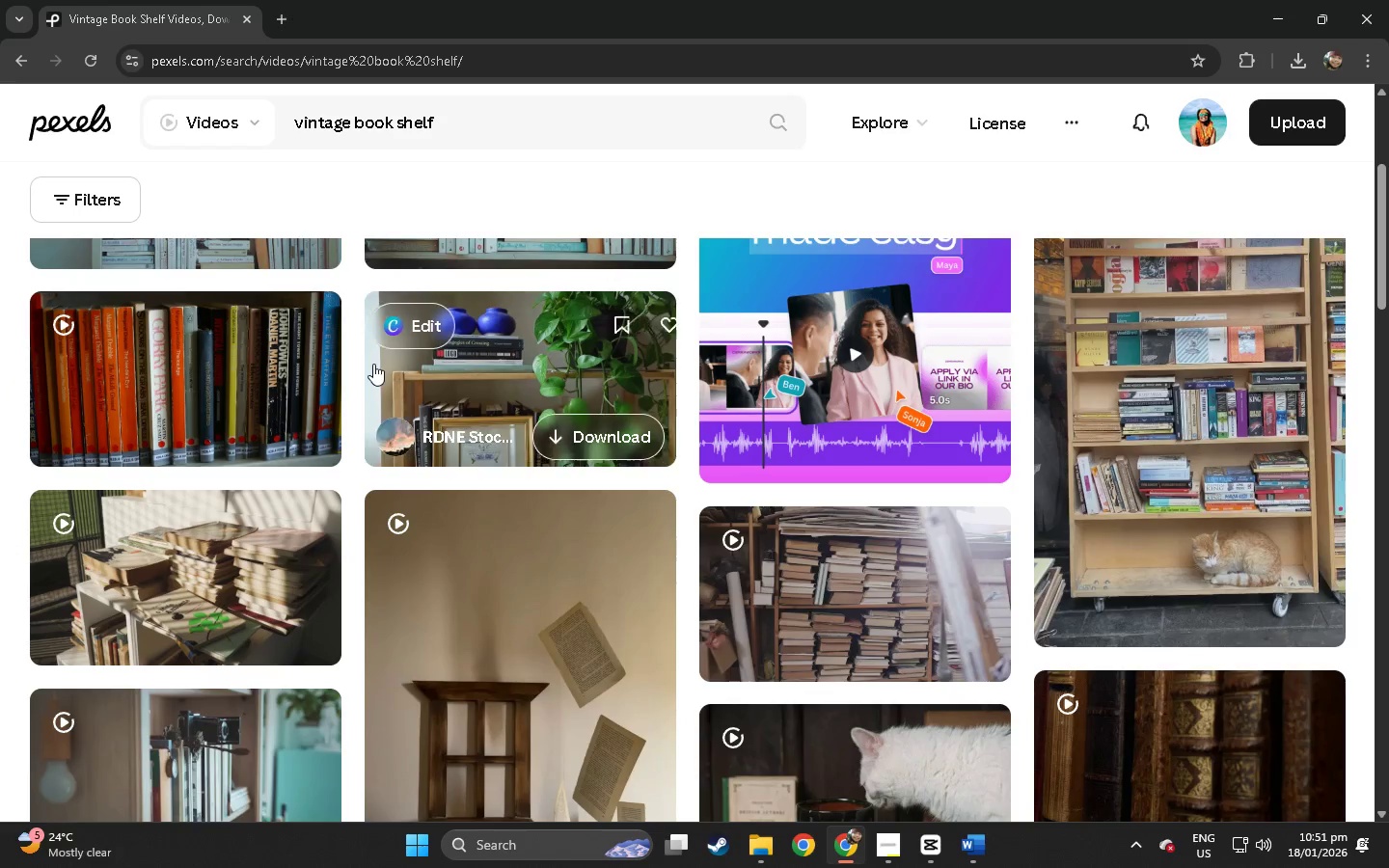 
left_click([213, 361])
 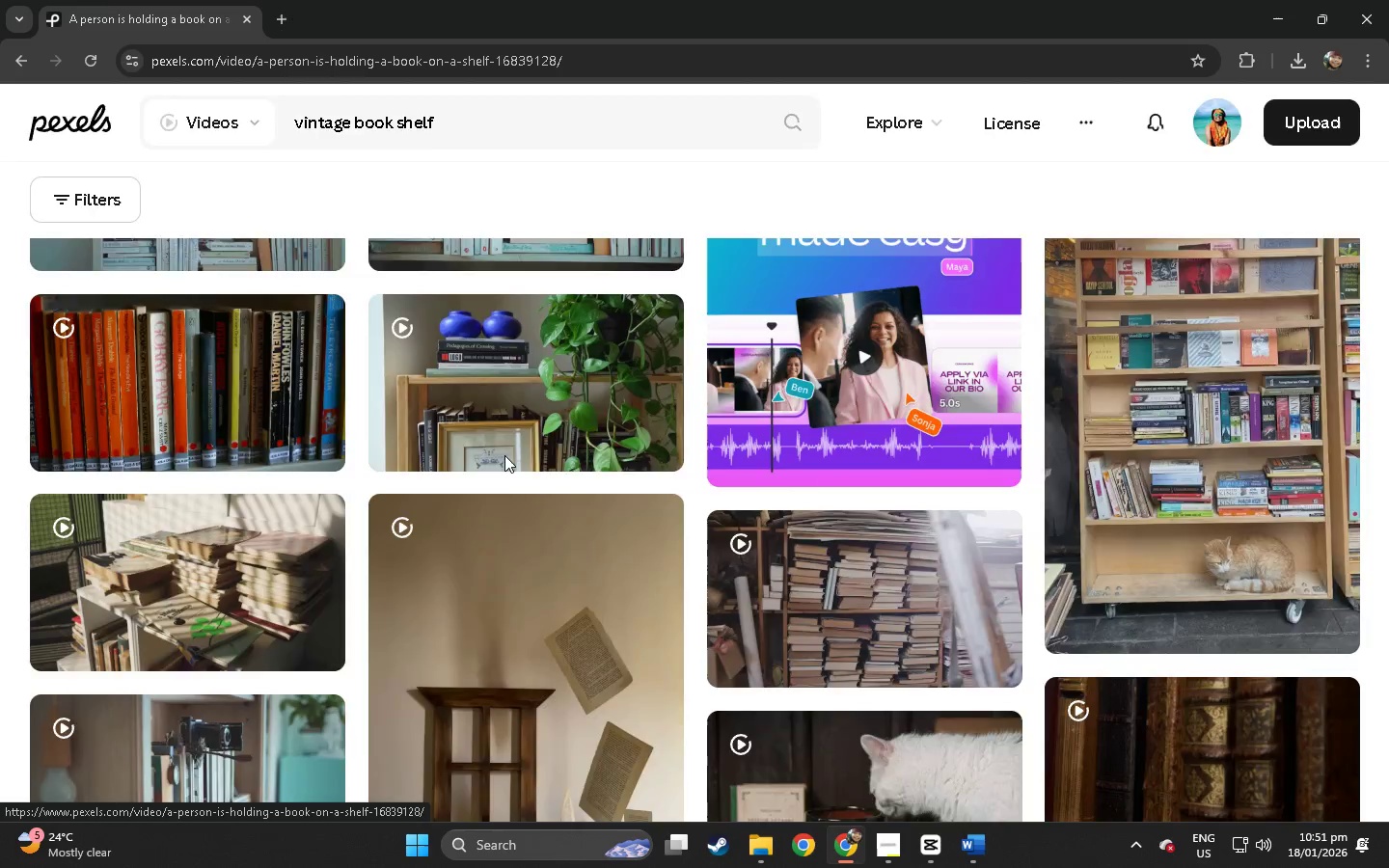 
scroll: coordinate [565, 446], scroll_direction: down, amount: 21.0
 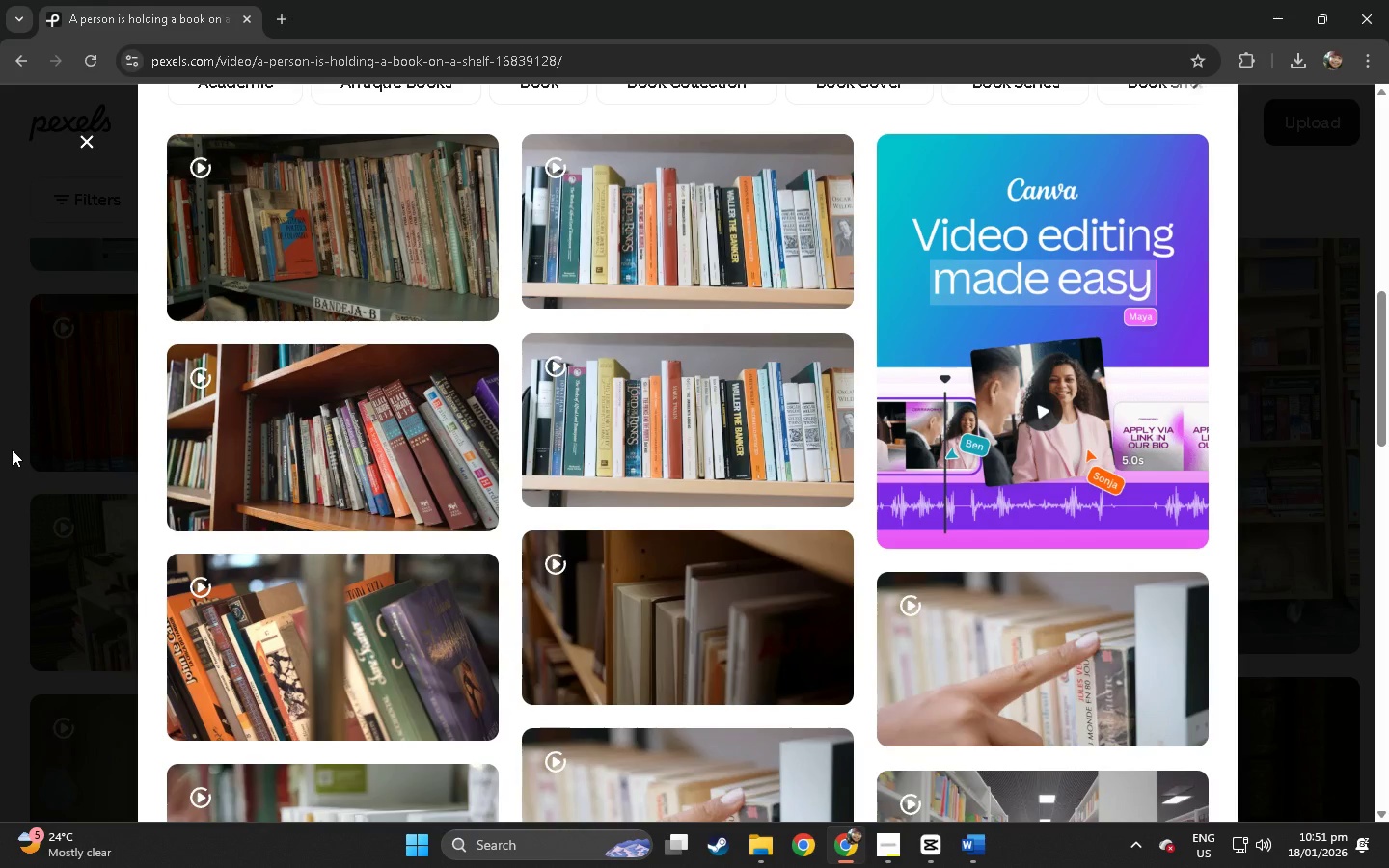 
left_click([12, 449])
 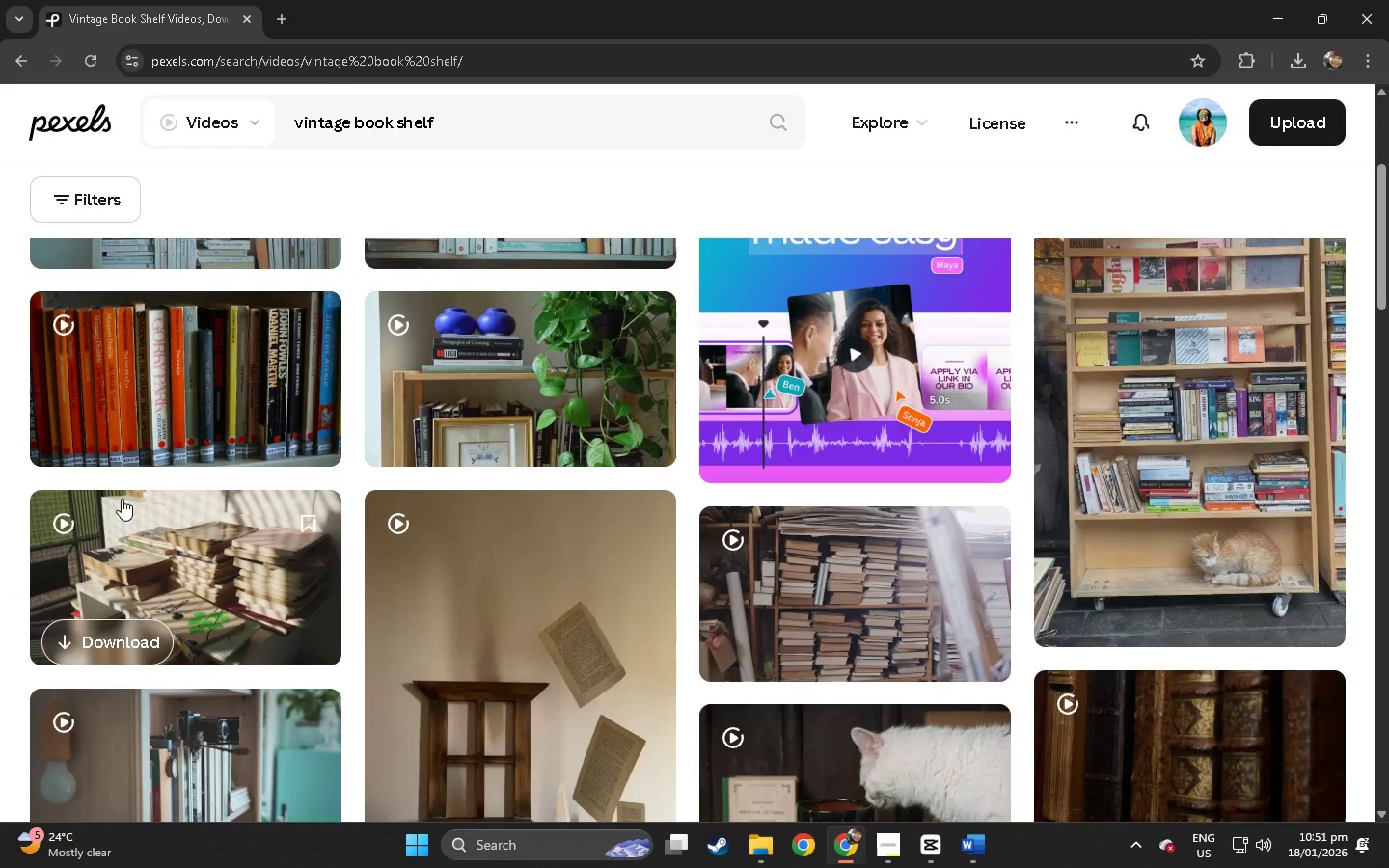 
scroll: coordinate [152, 509], scroll_direction: up, amount: 6.0
 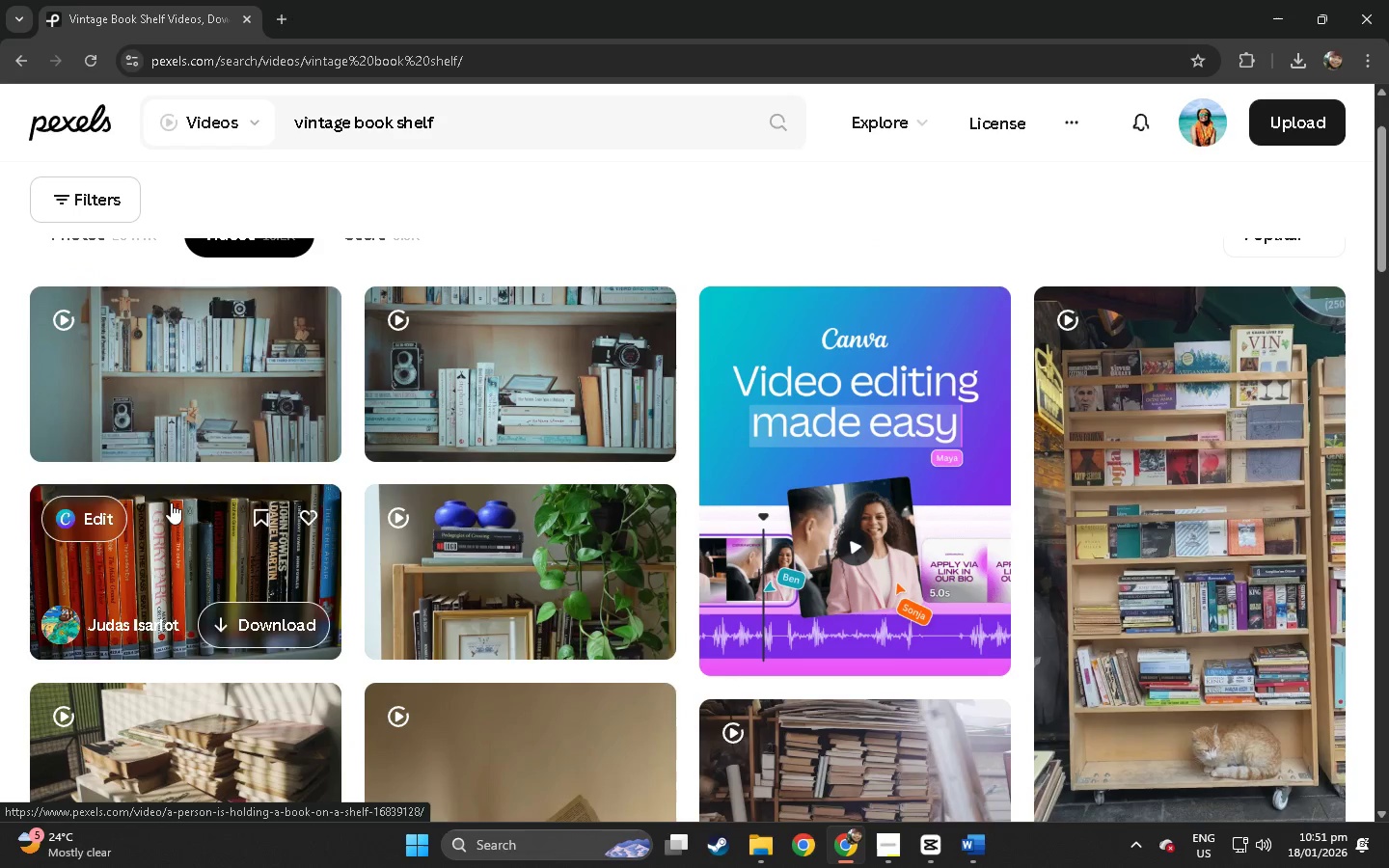 
left_click_drag(start_coordinate=[512, 129], to_coordinate=[211, 144])
 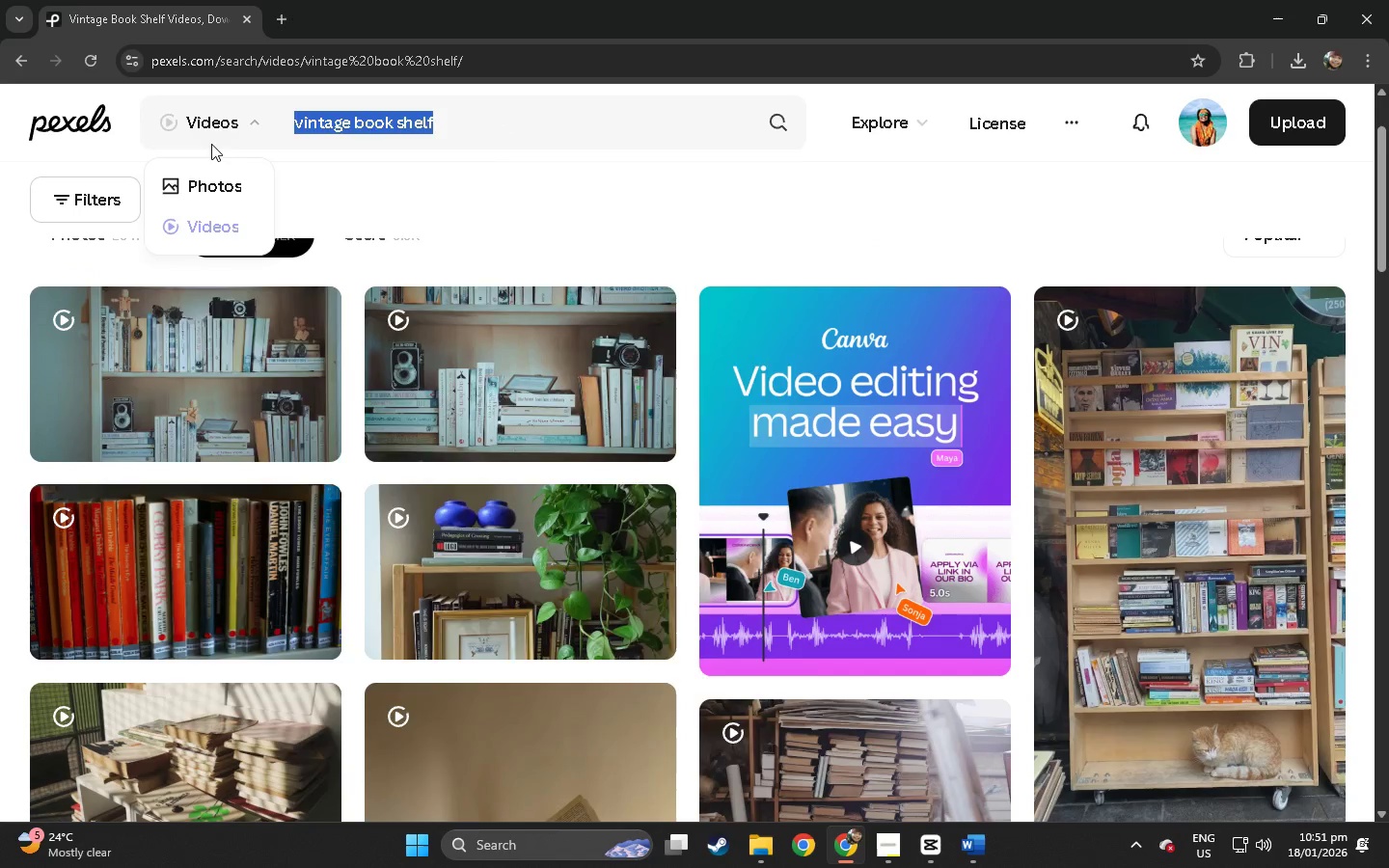 
type(aetjhe)
key(Backspace)
key(Backspace)
type(estoc )
key(Backspace)
key(Backspace)
type(oic)
key(Backspace)
key(Backspace)
key(Backspace)
key(Backspace)
type(ic shelf shot)
 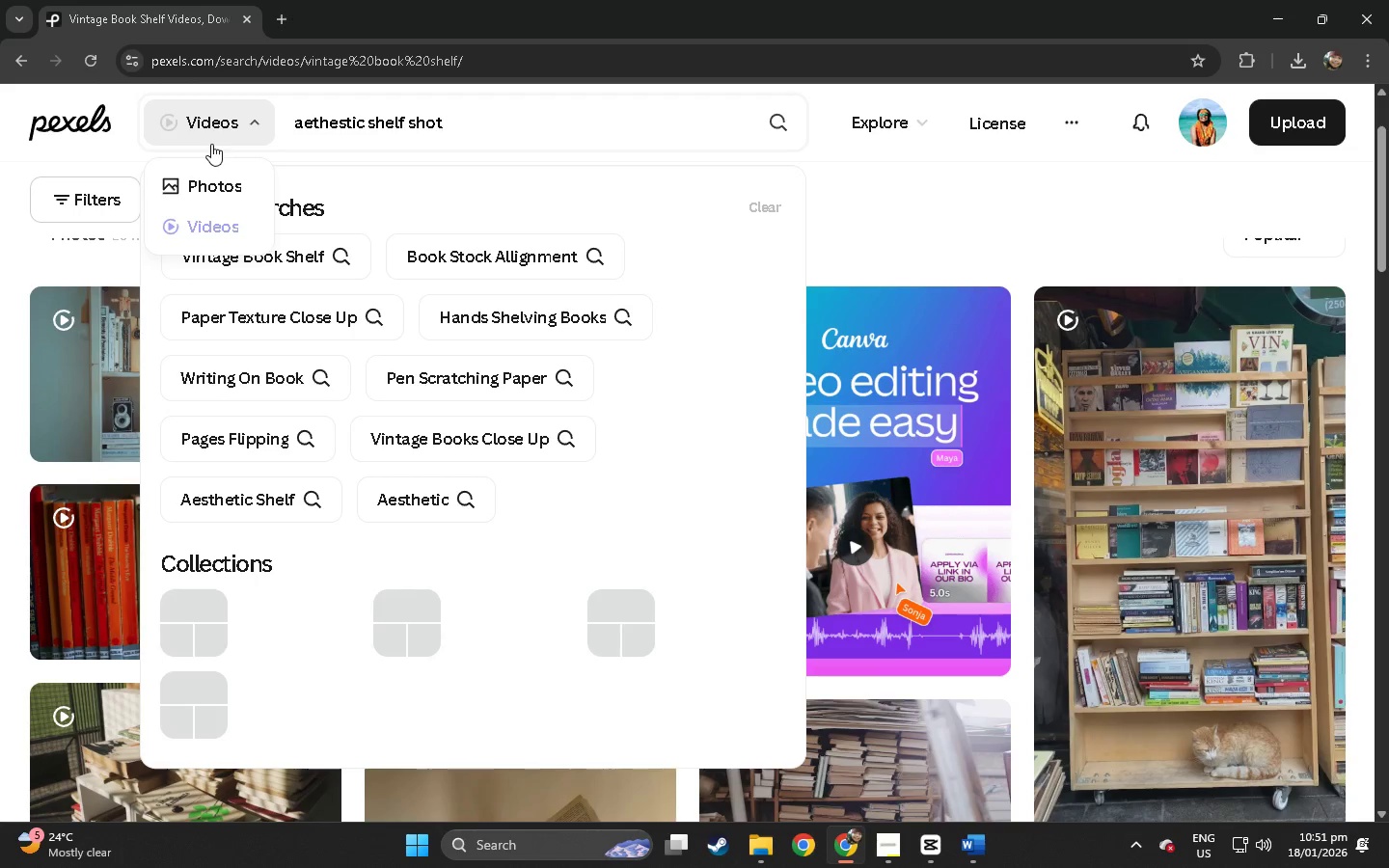 
key(Enter)
 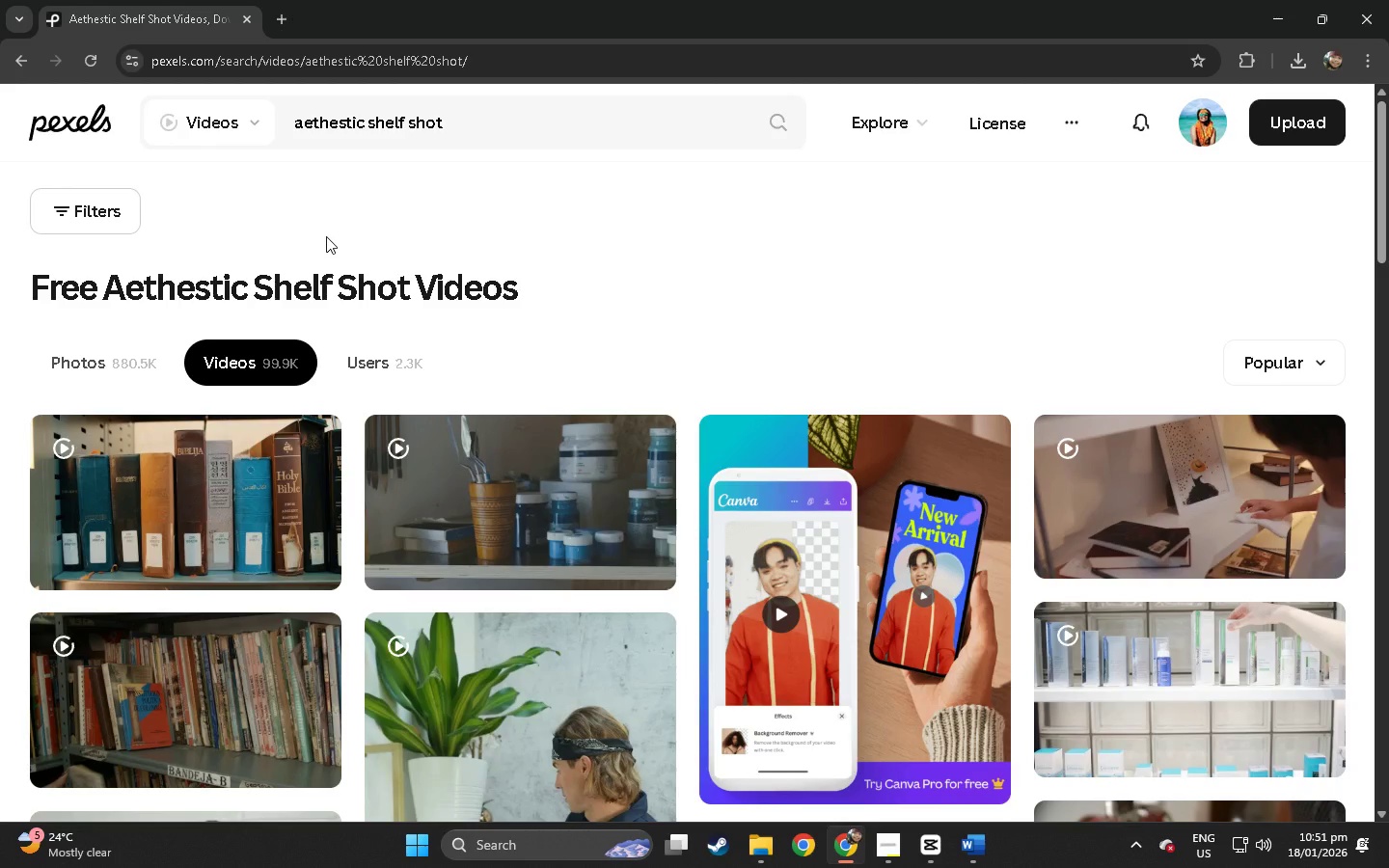 
wait(6.72)
 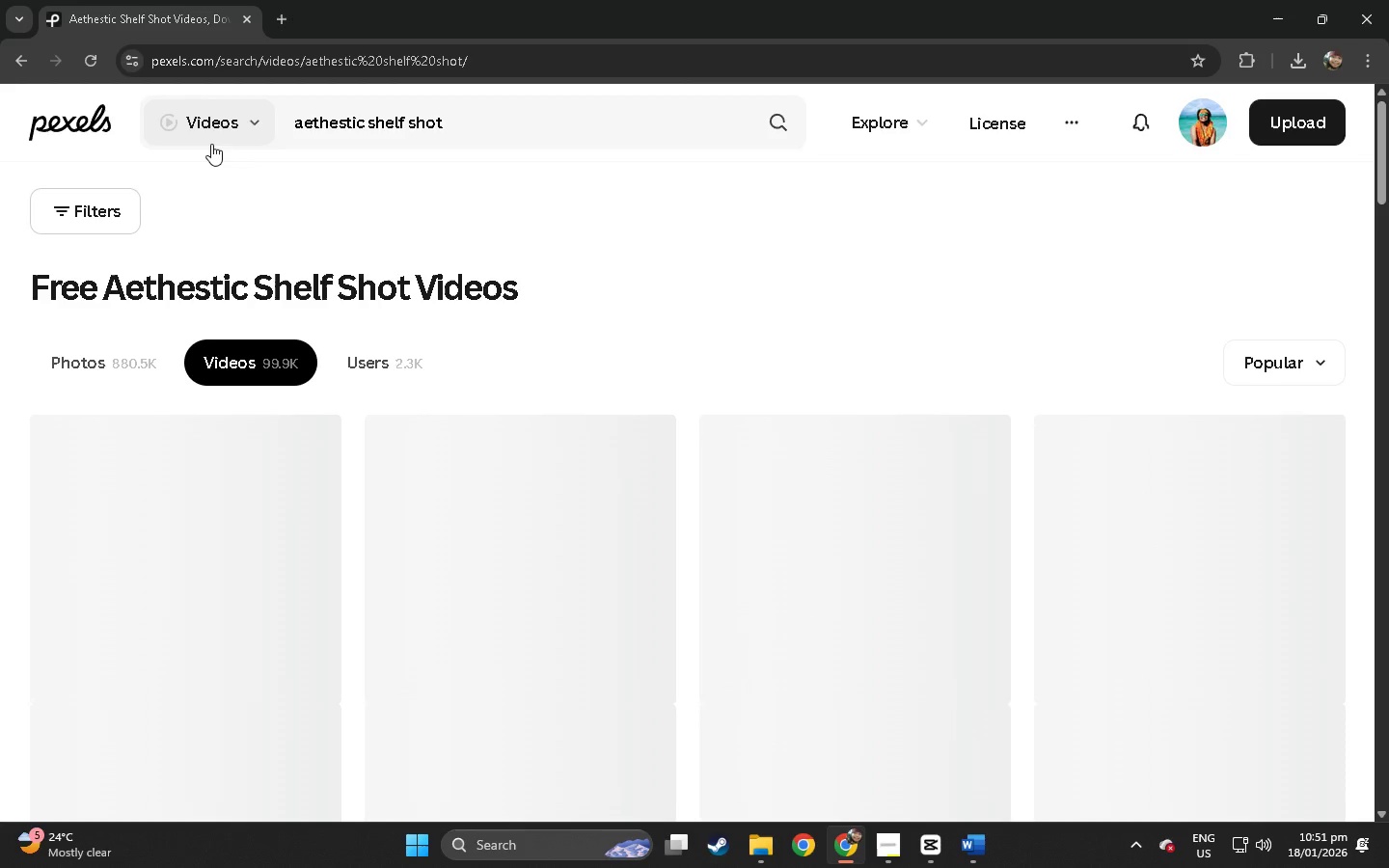 
scroll: coordinate [326, 236], scroll_direction: down, amount: 11.0
 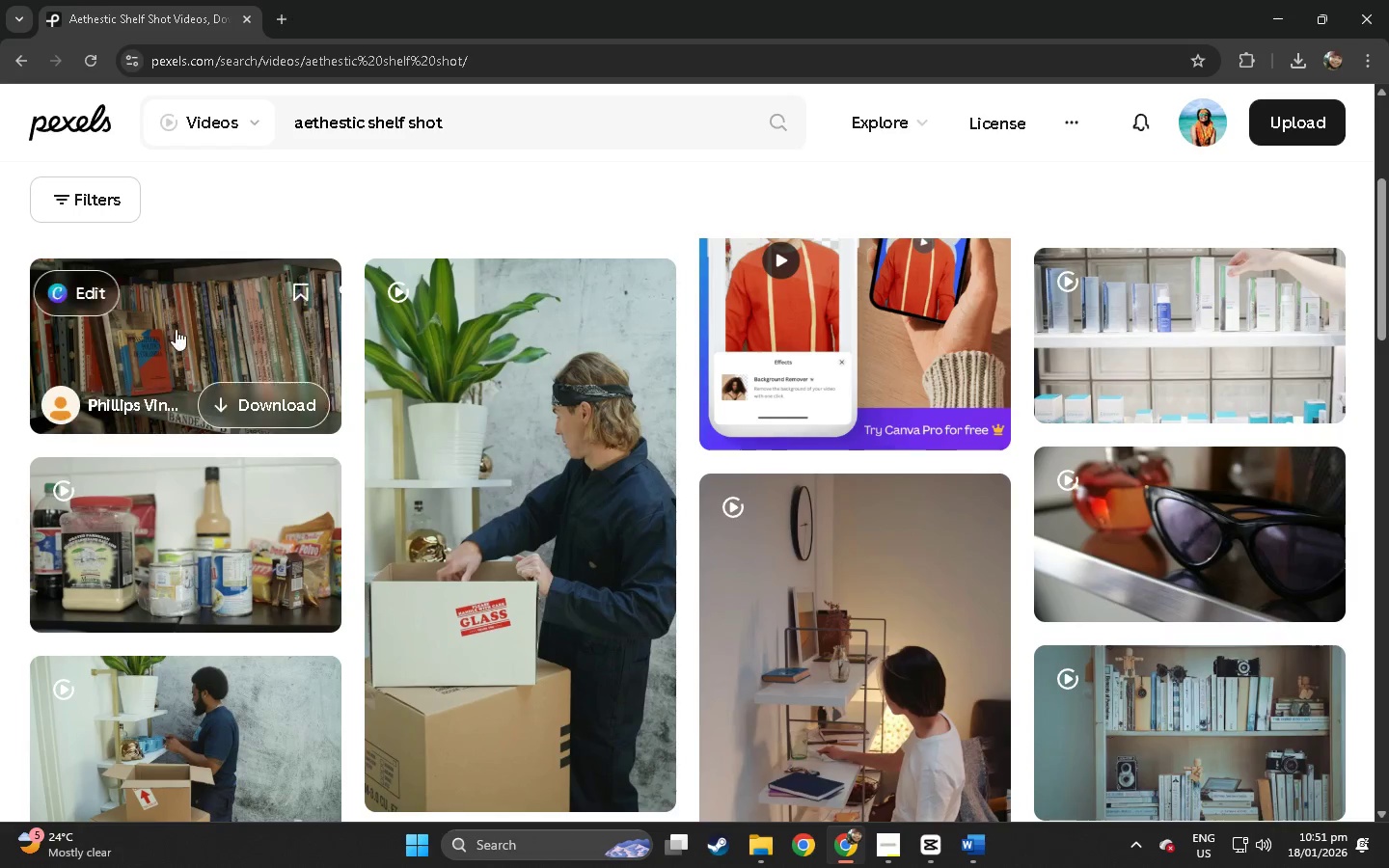 
left_click([176, 329])
 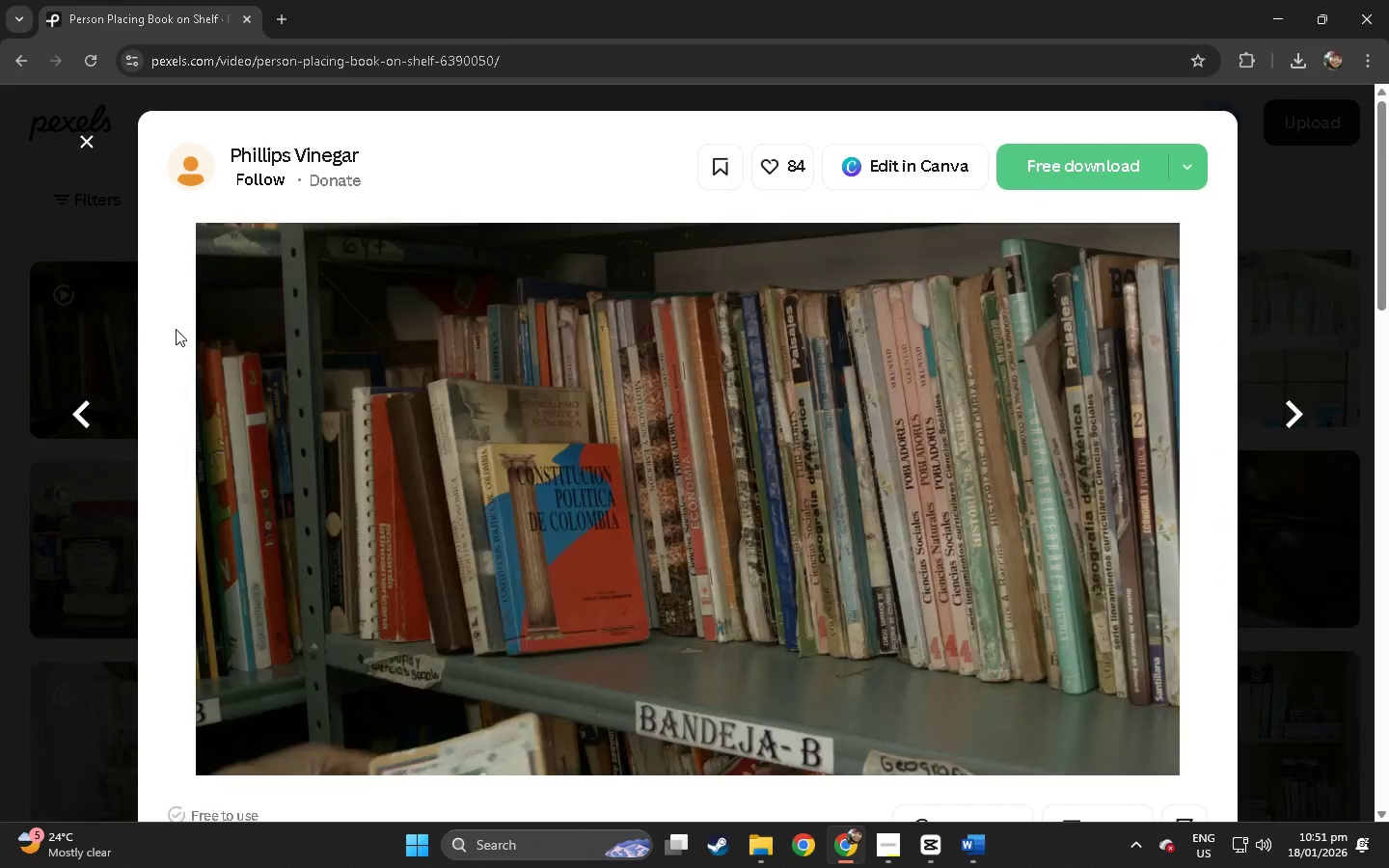 
scroll: coordinate [584, 347], scroll_direction: down, amount: 28.0
 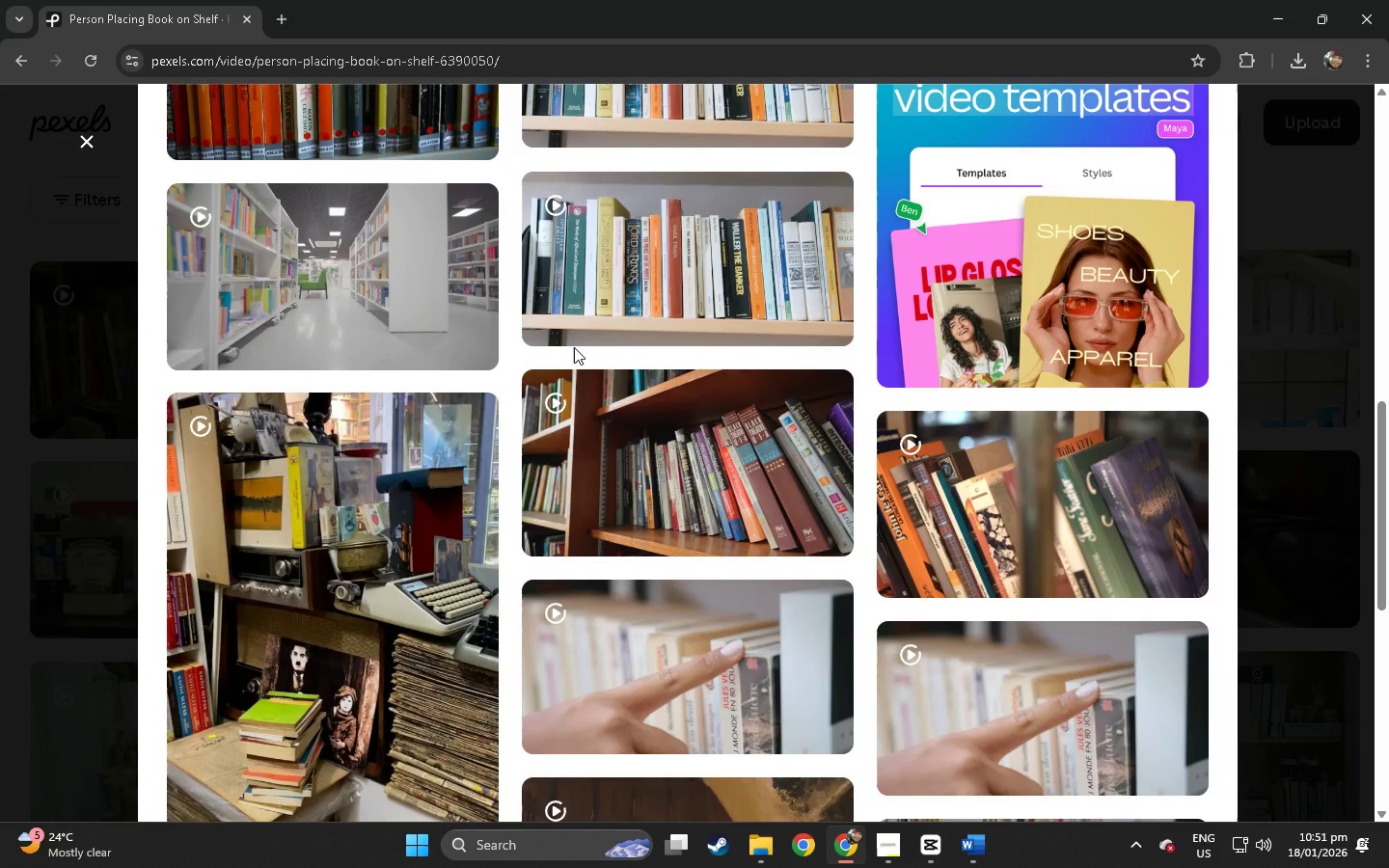 
left_click([352, 583])
 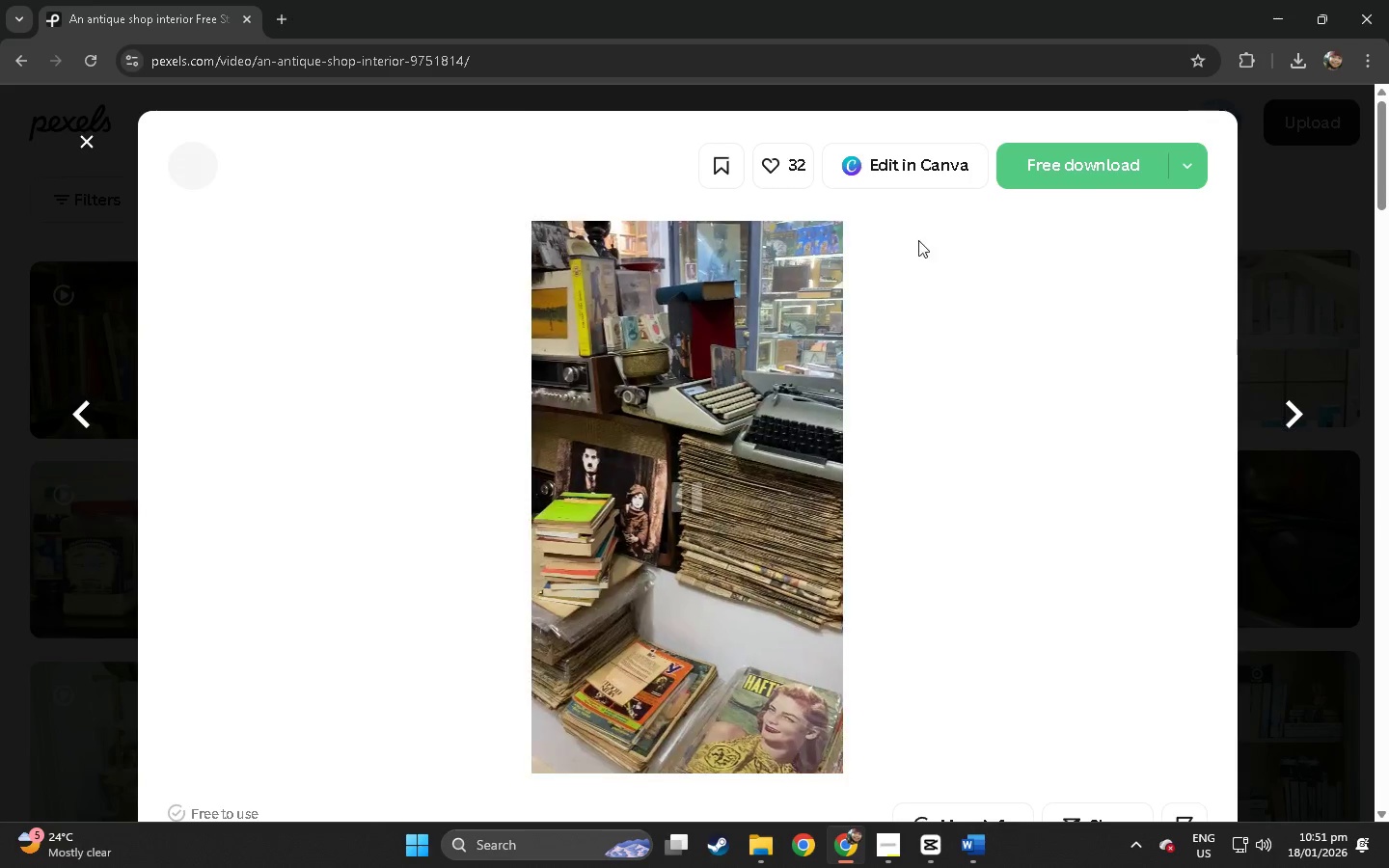 
left_click([1085, 177])
 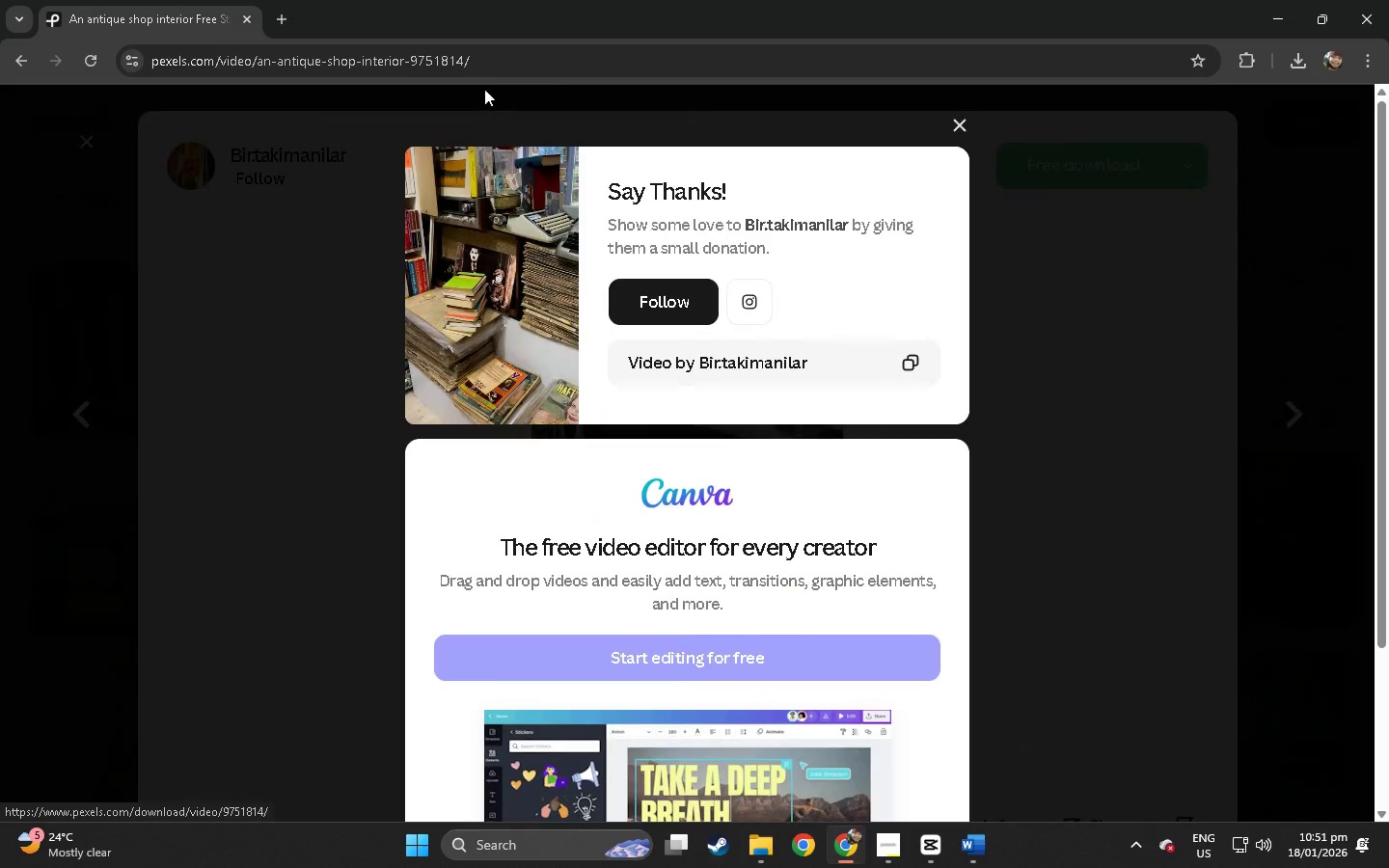 
left_click([477, 75])
 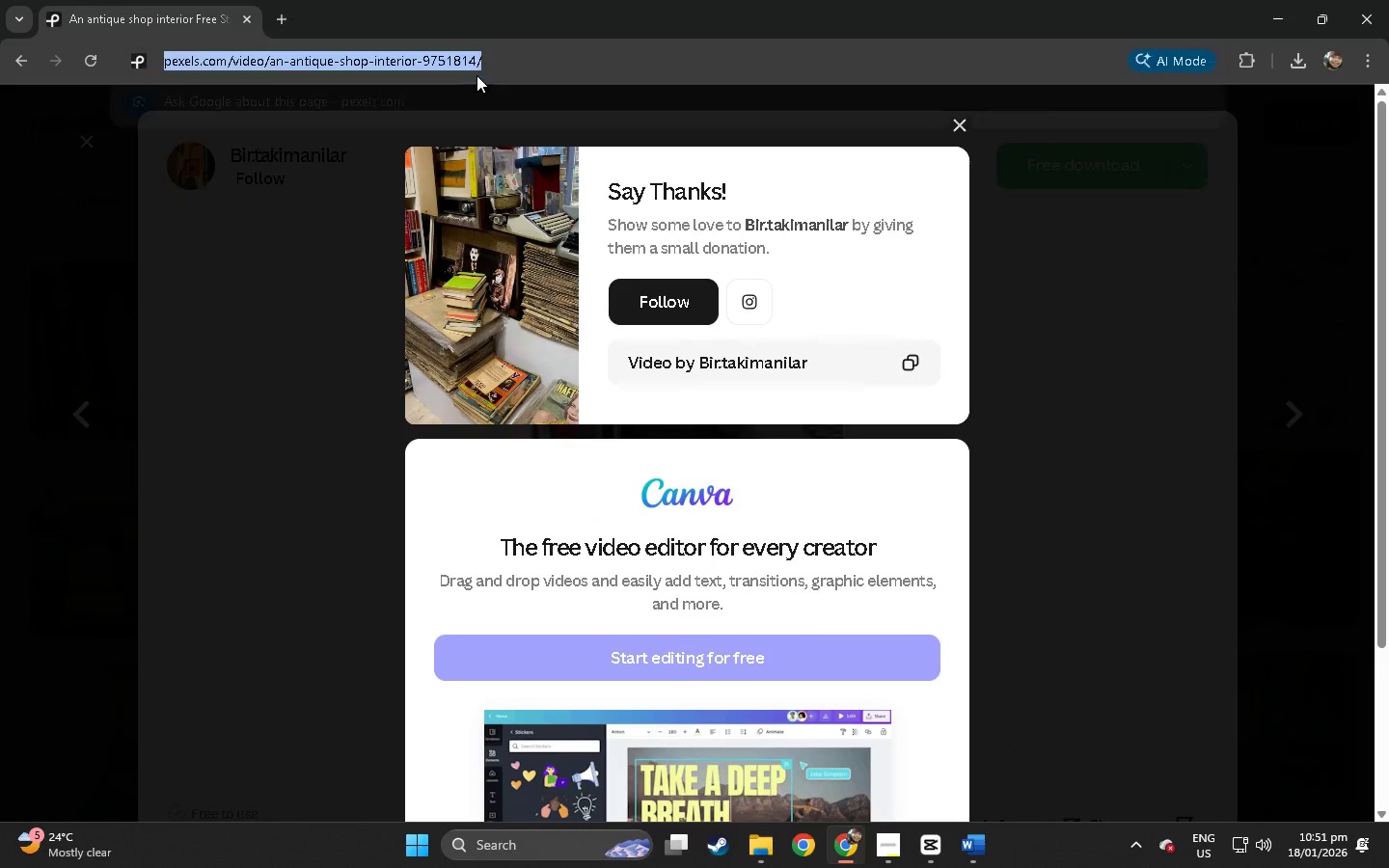 
key(Control+ControlLeft)
 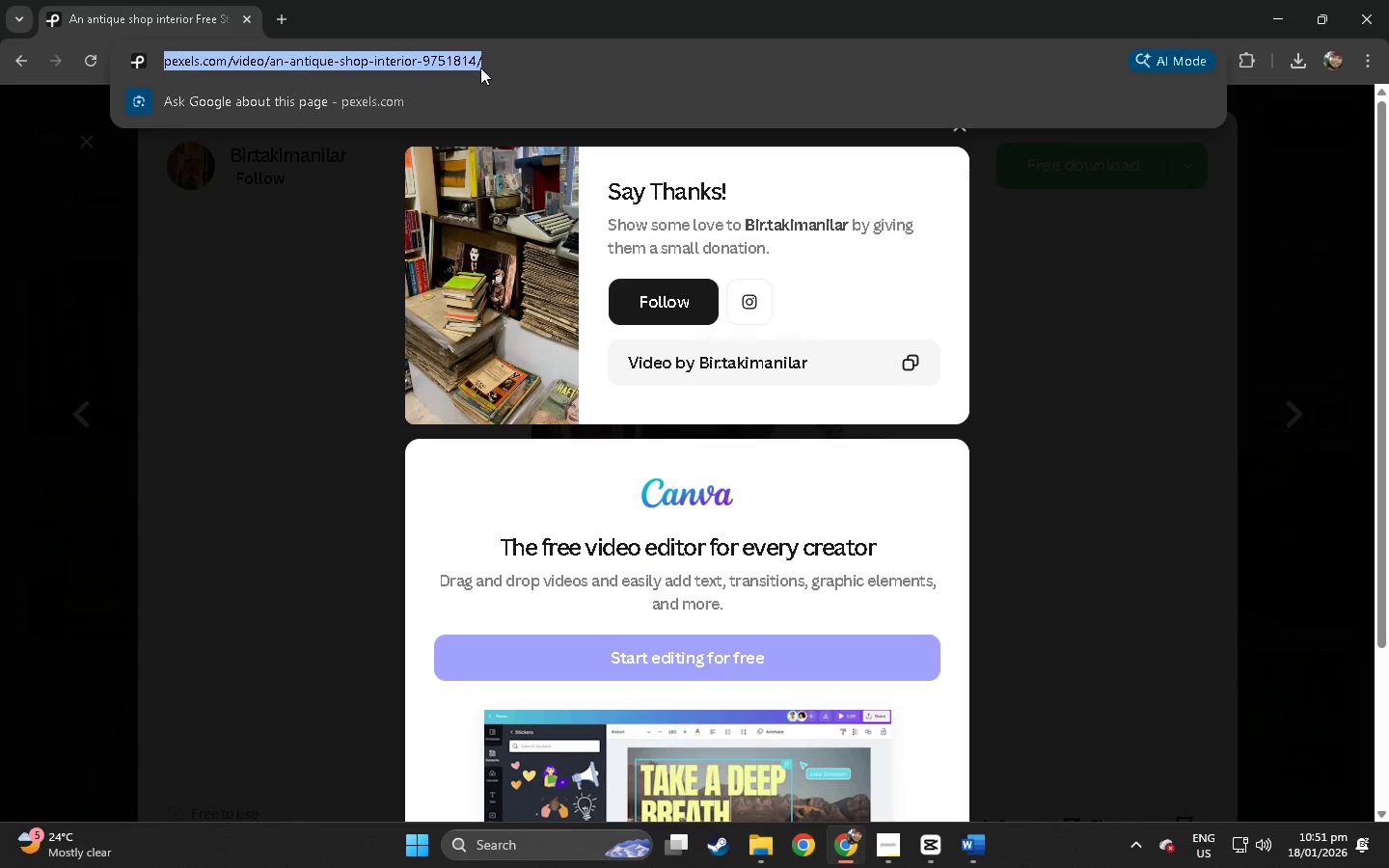 
key(Control+C)
 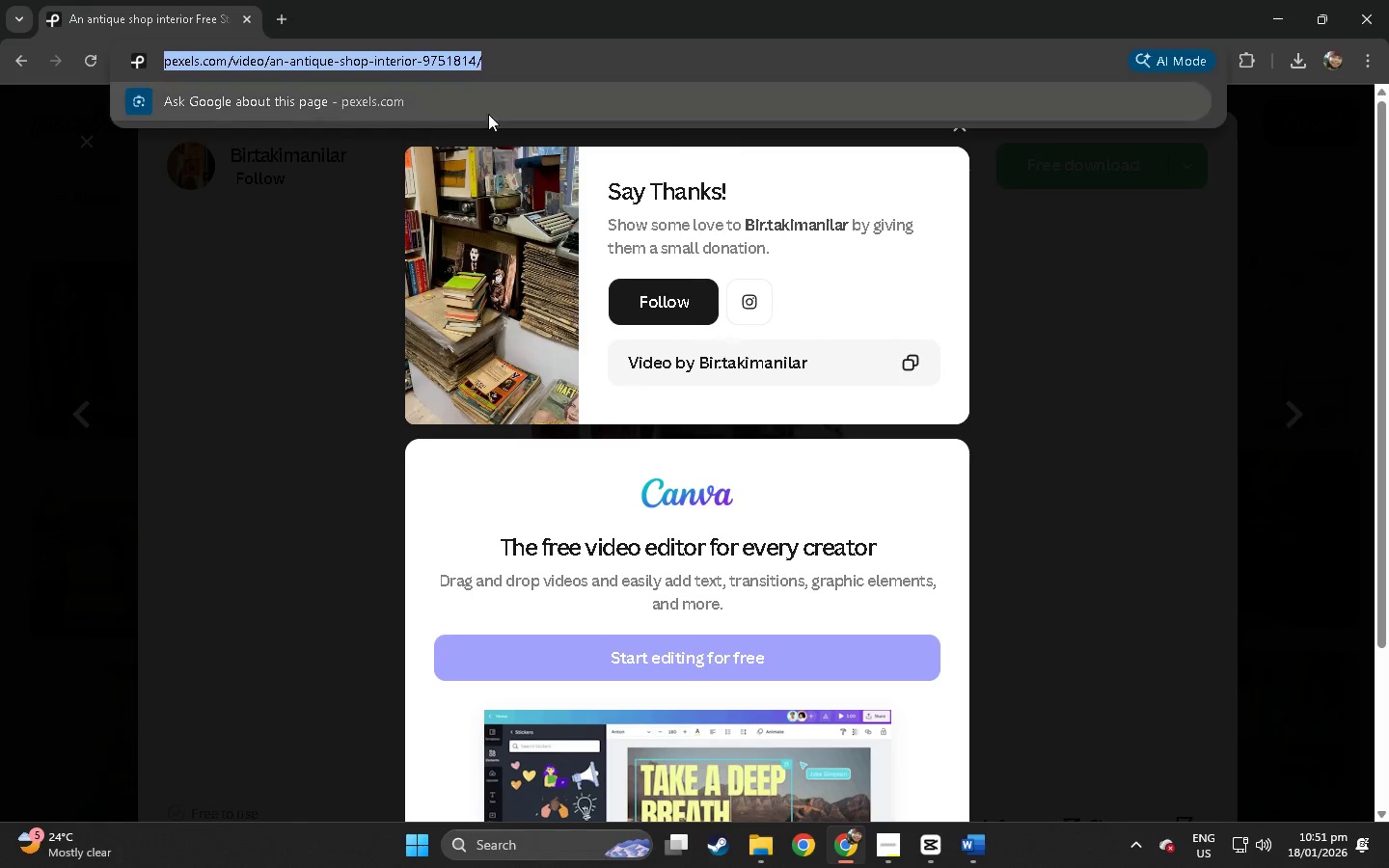 
key(Alt+AltLeft)
 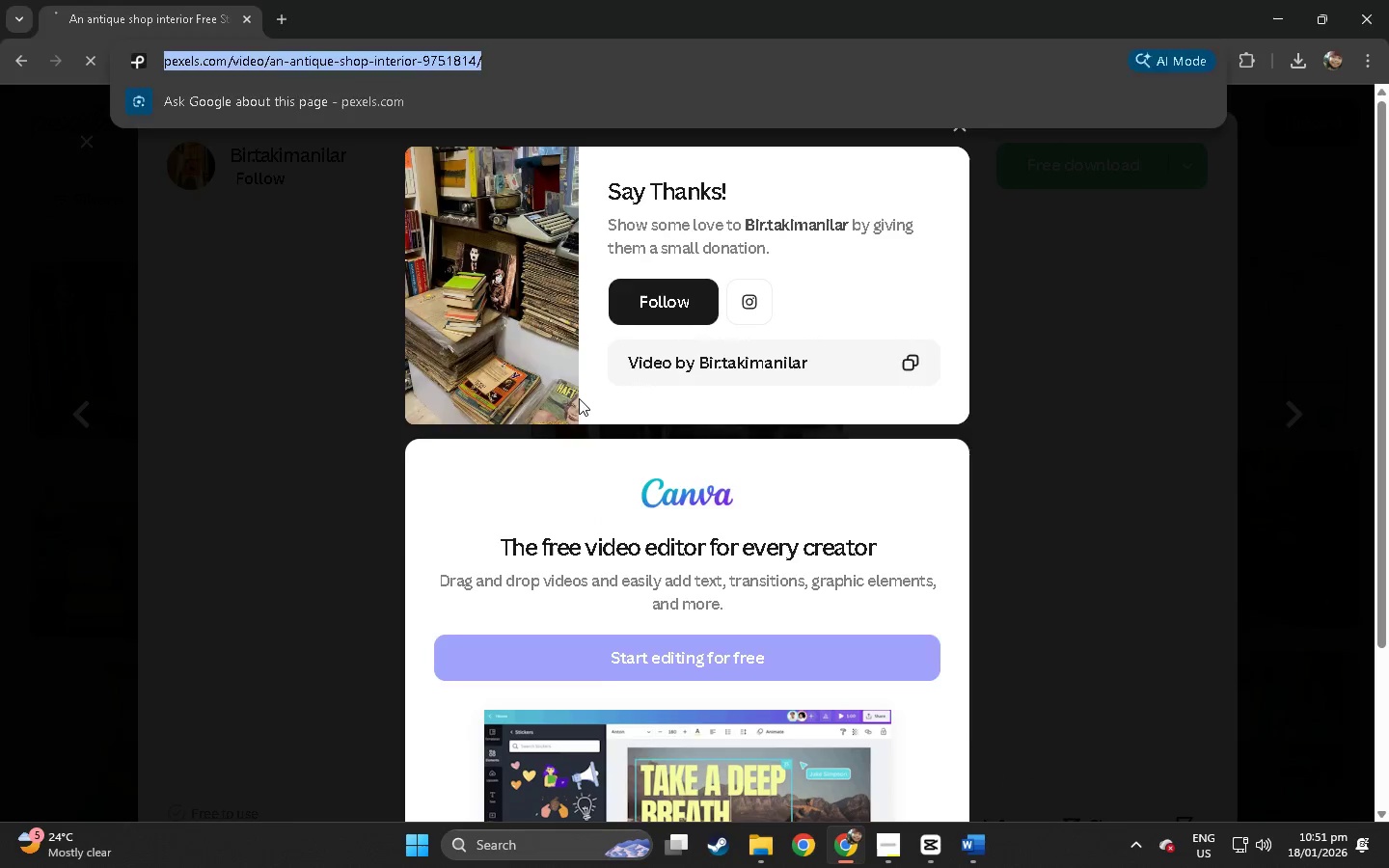 
key(Alt+Tab)
 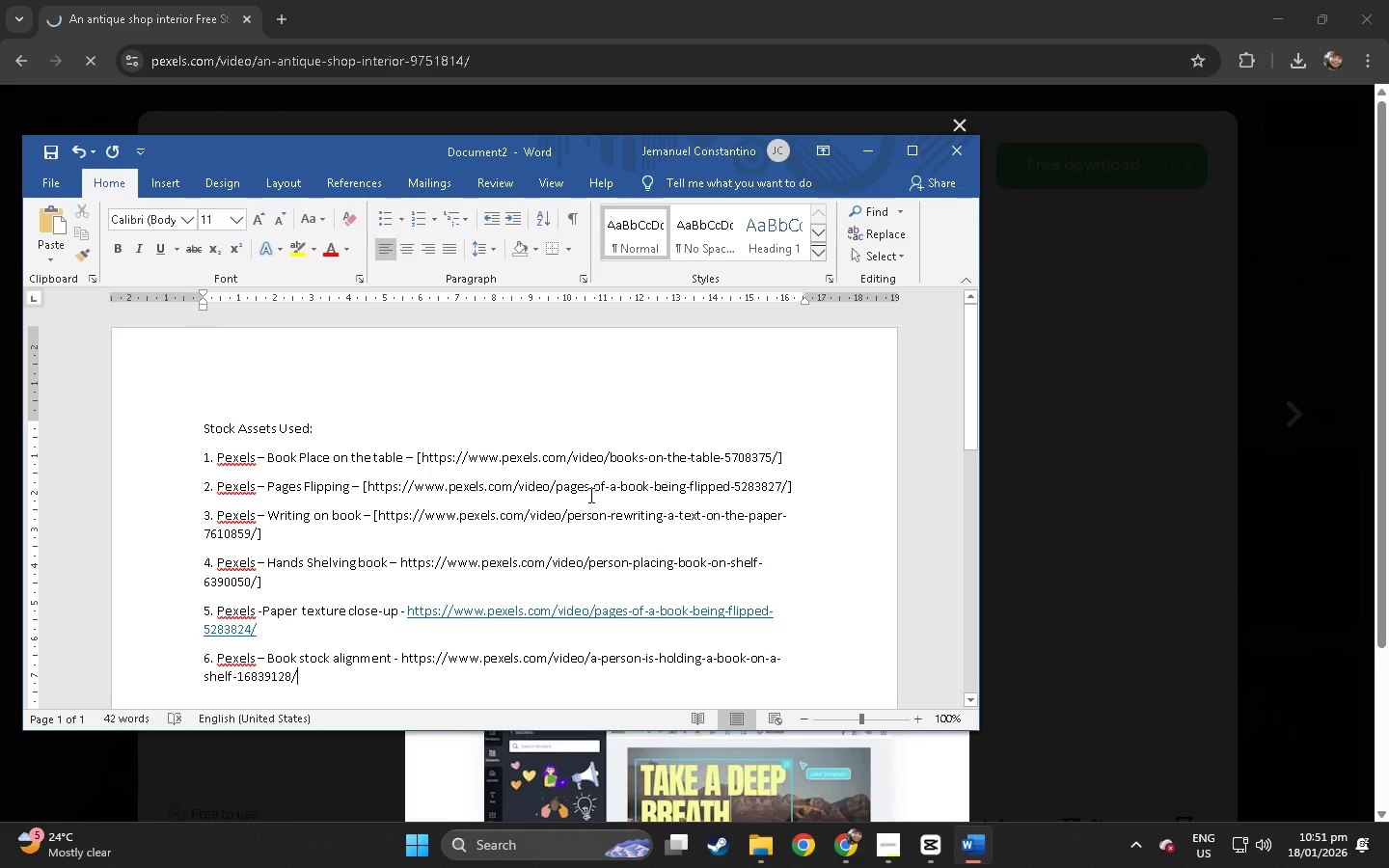 
key(Alt+AltLeft)
 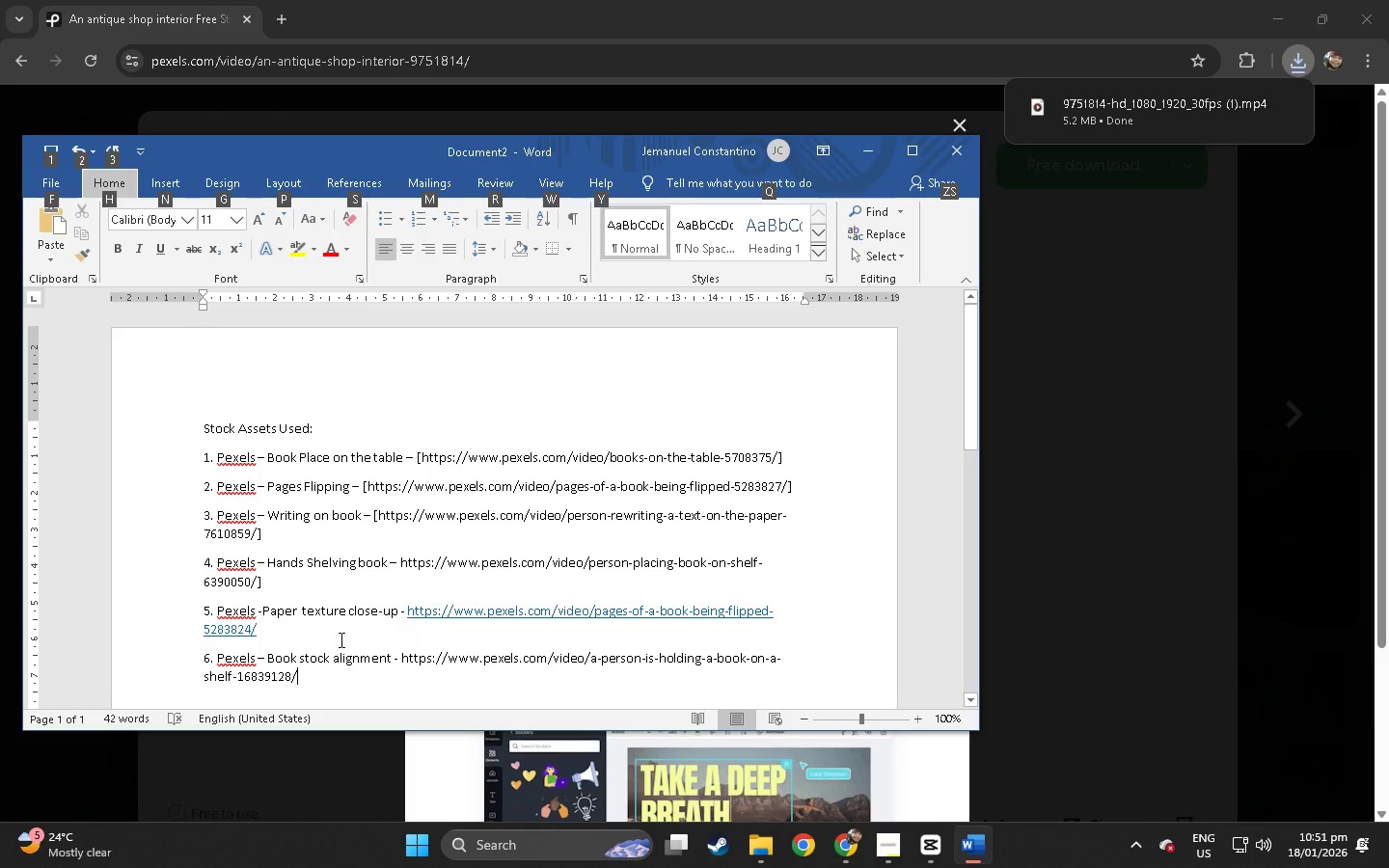 
left_click([329, 610])
 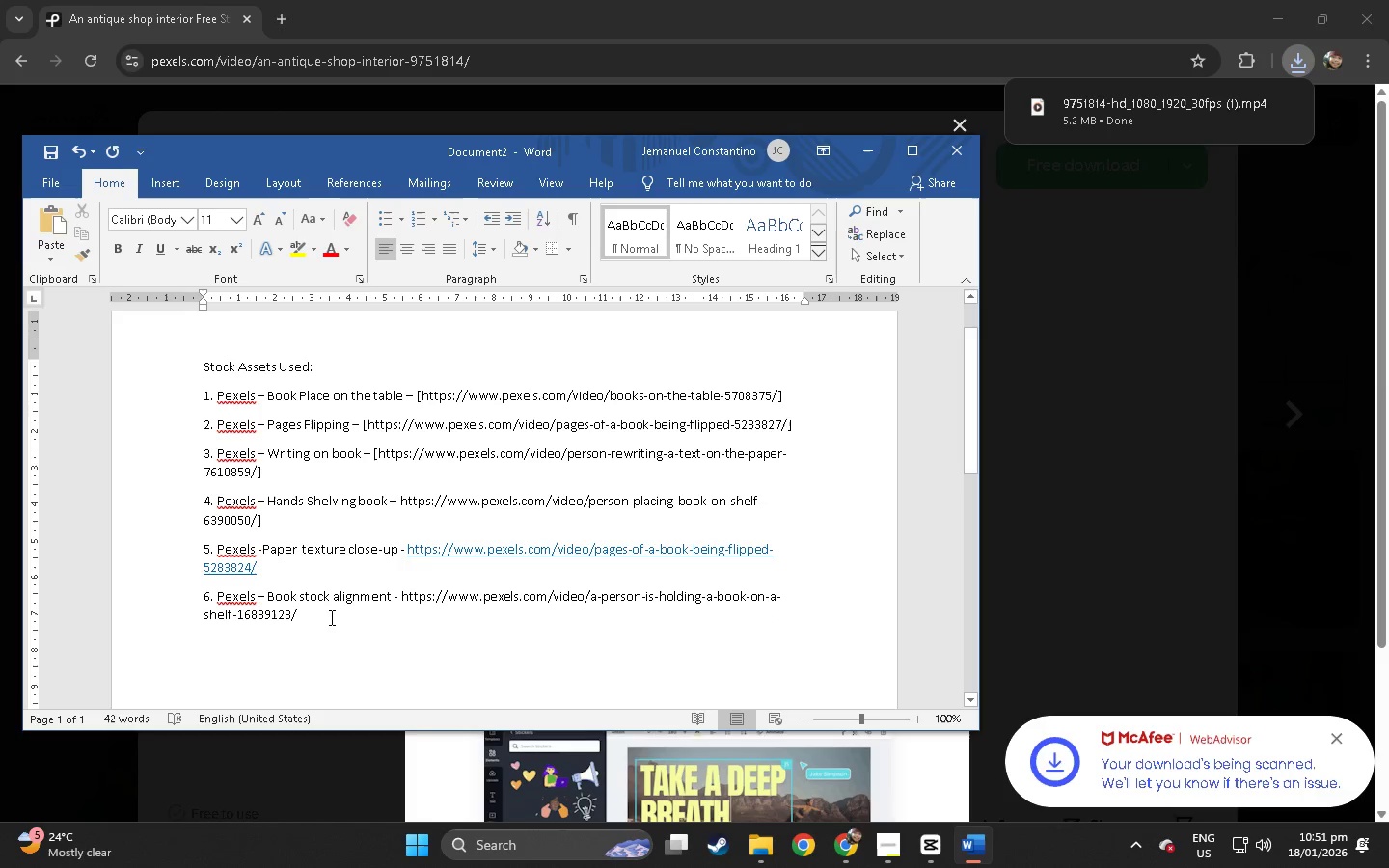 
scroll: coordinate [315, 637], scroll_direction: down, amount: 4.0
 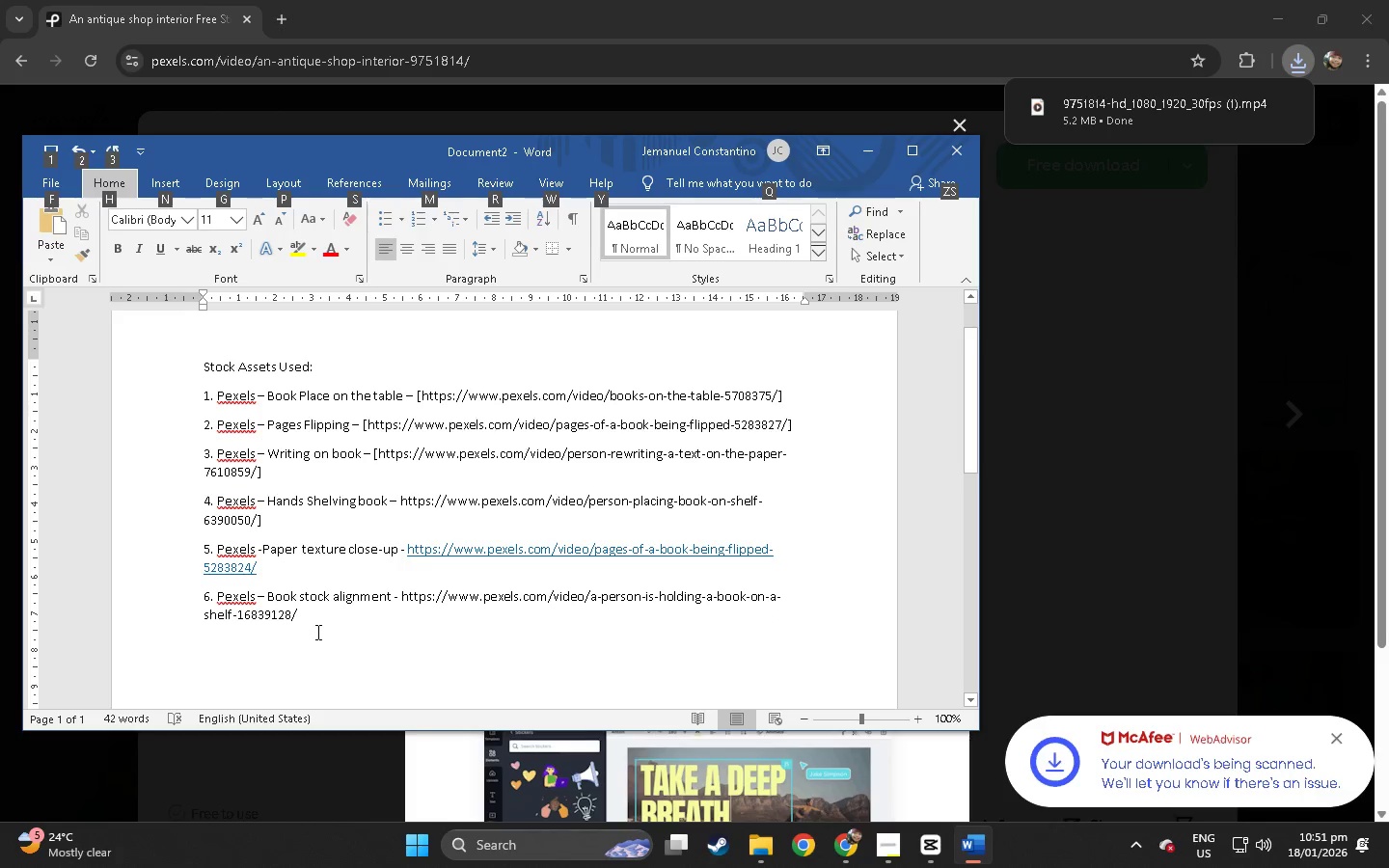 
key(NumpadEnter)
key(NumpadEnter)
key(Backspace)
type(6)
key(Backspace)
type(7. au)
key(Backspace)
type(esthetic shke)
key(Backspace)
key(Backspace)
type(ekl)
key(Backspace)
key(Backspace)
type(lf shot - )
 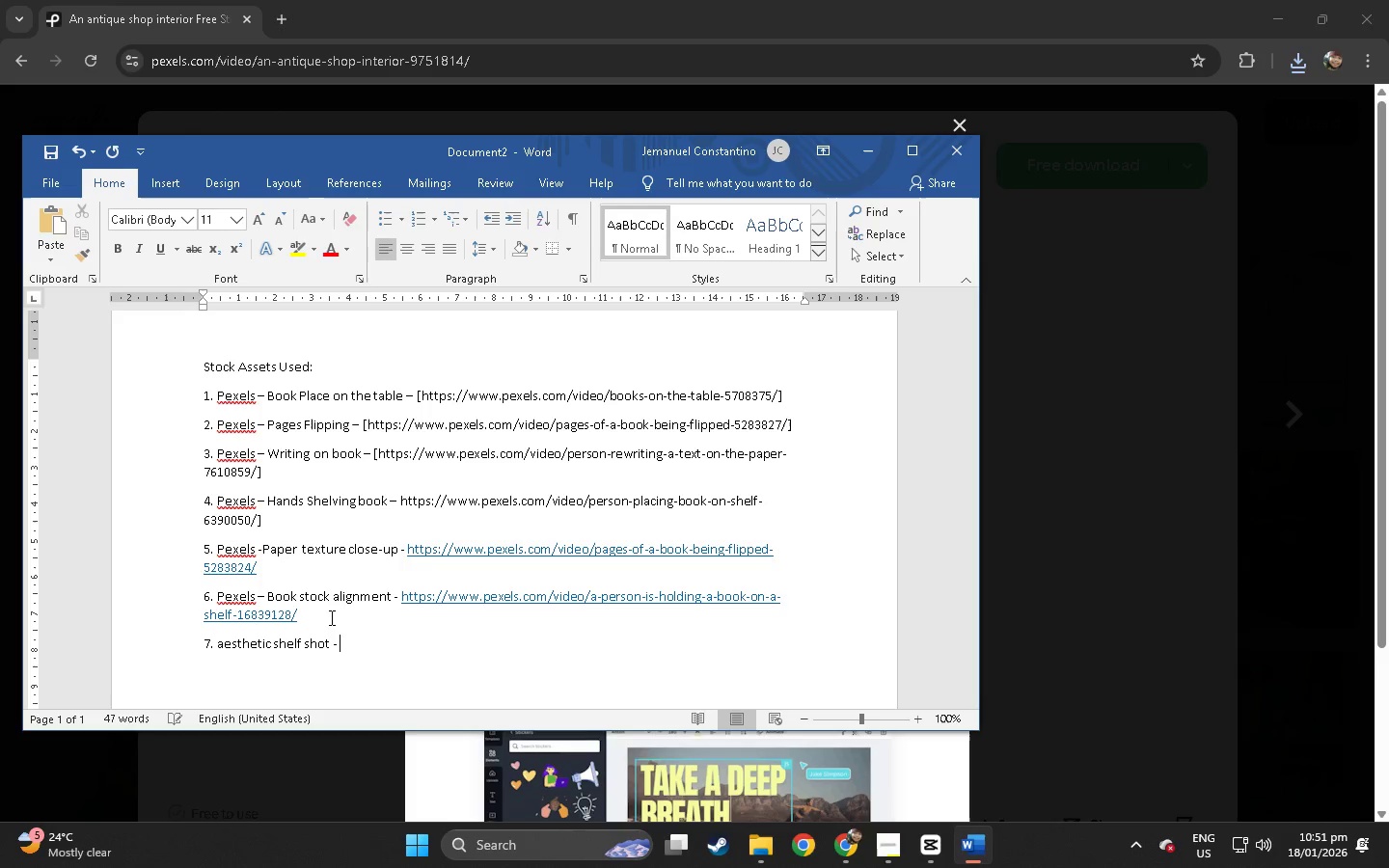 
key(Control+ControlLeft)
 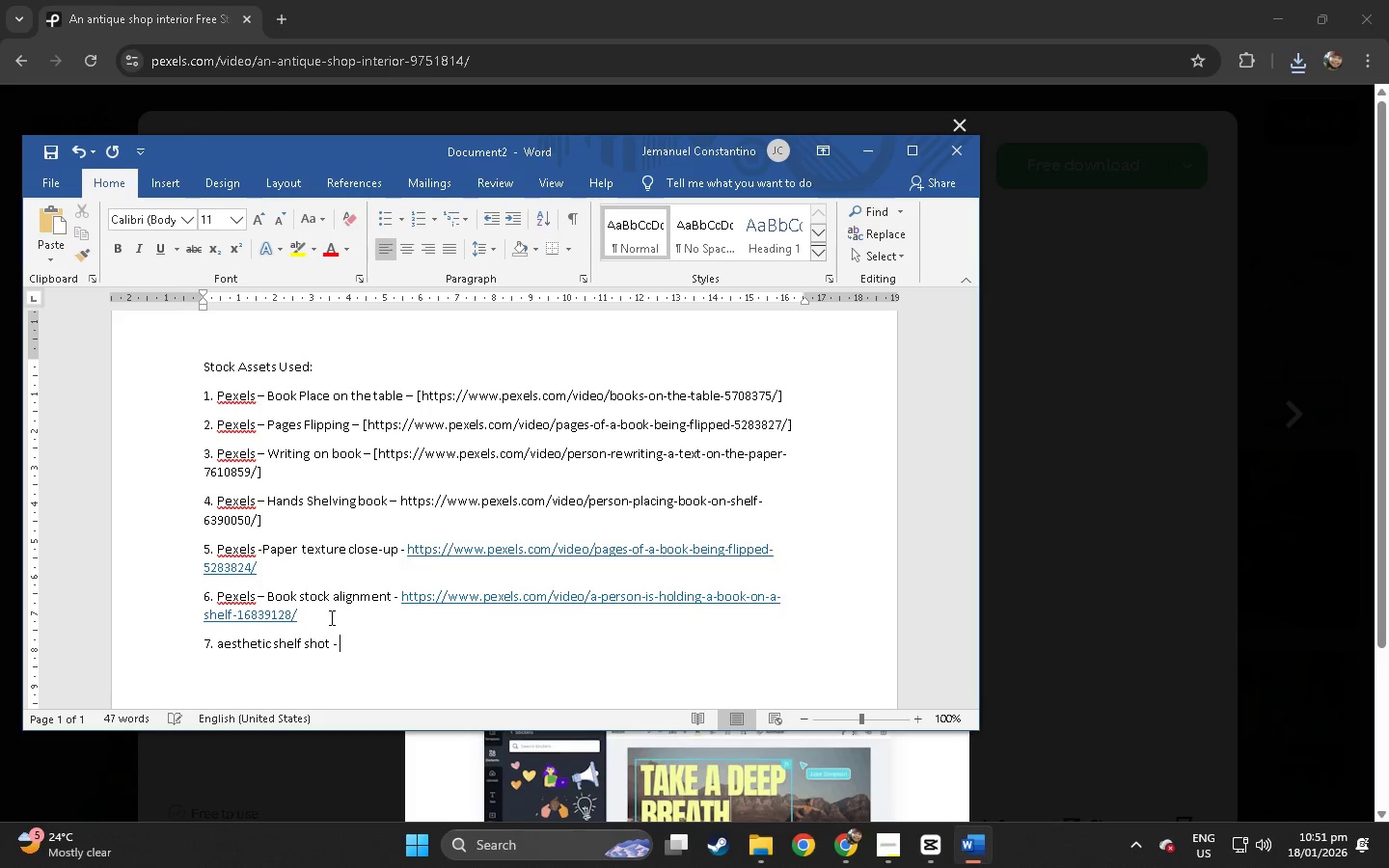 
key(Control+V)
 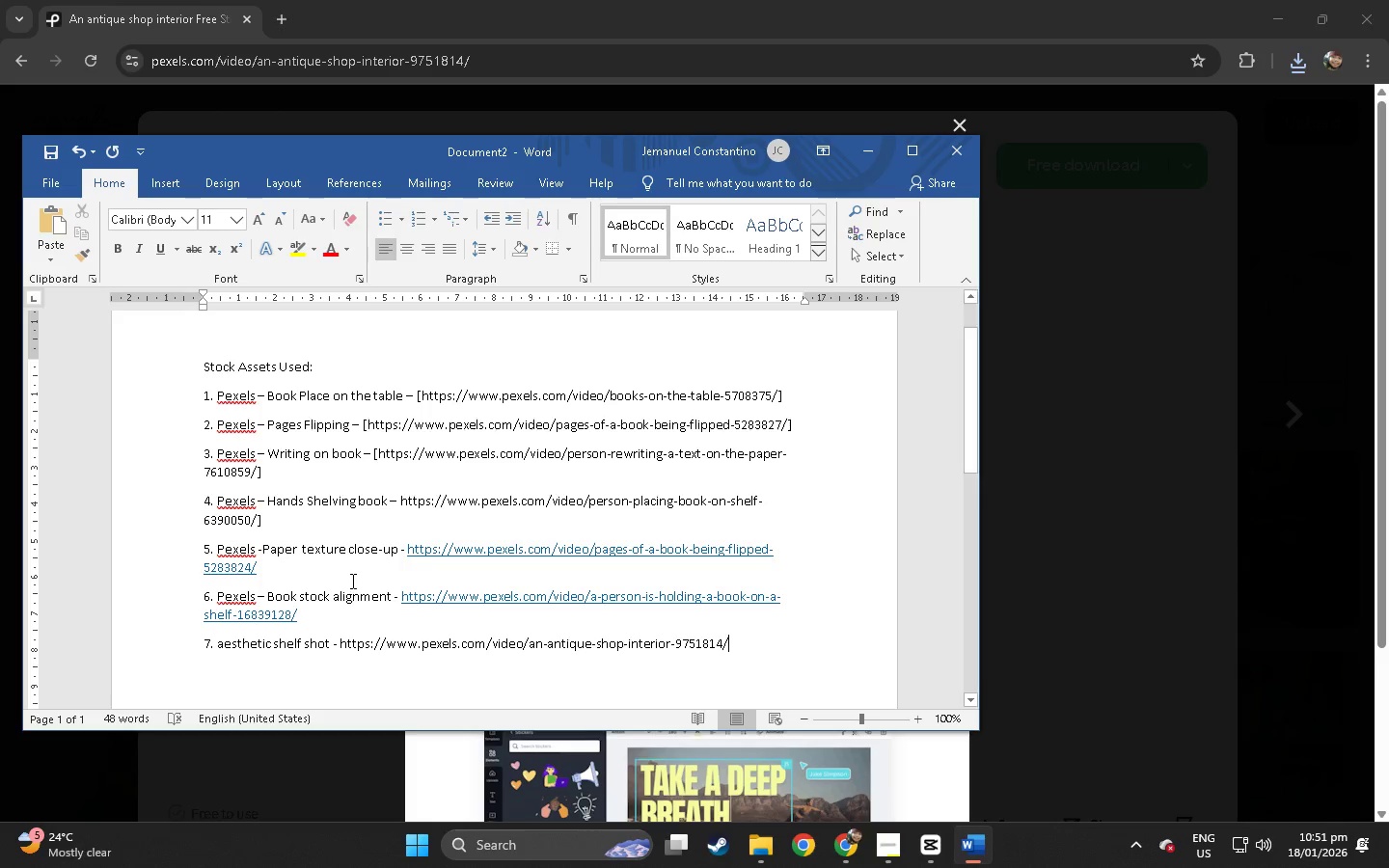 
key(Control+A)
 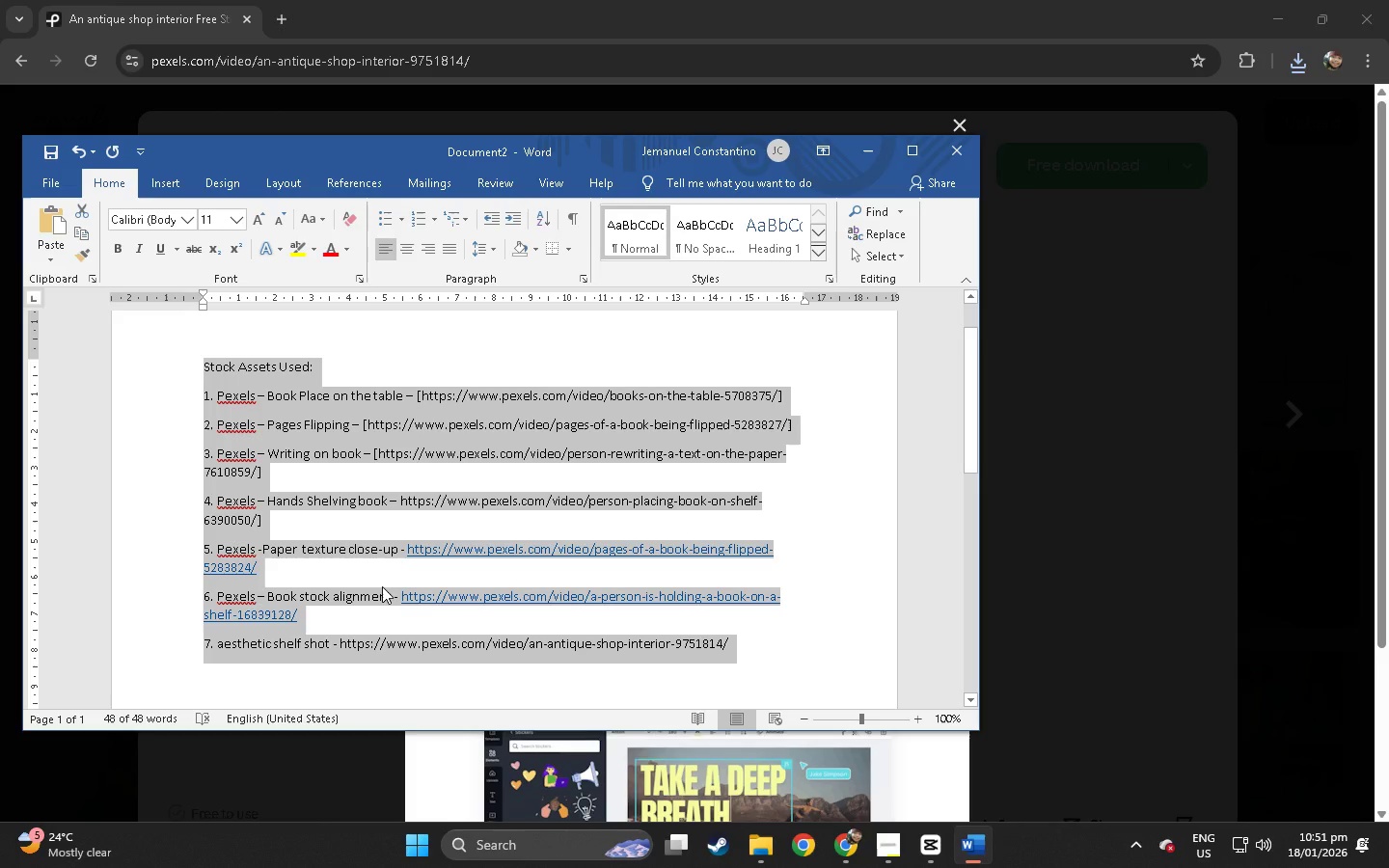 
hold_key(key=ControlLeft, duration=0.38)
 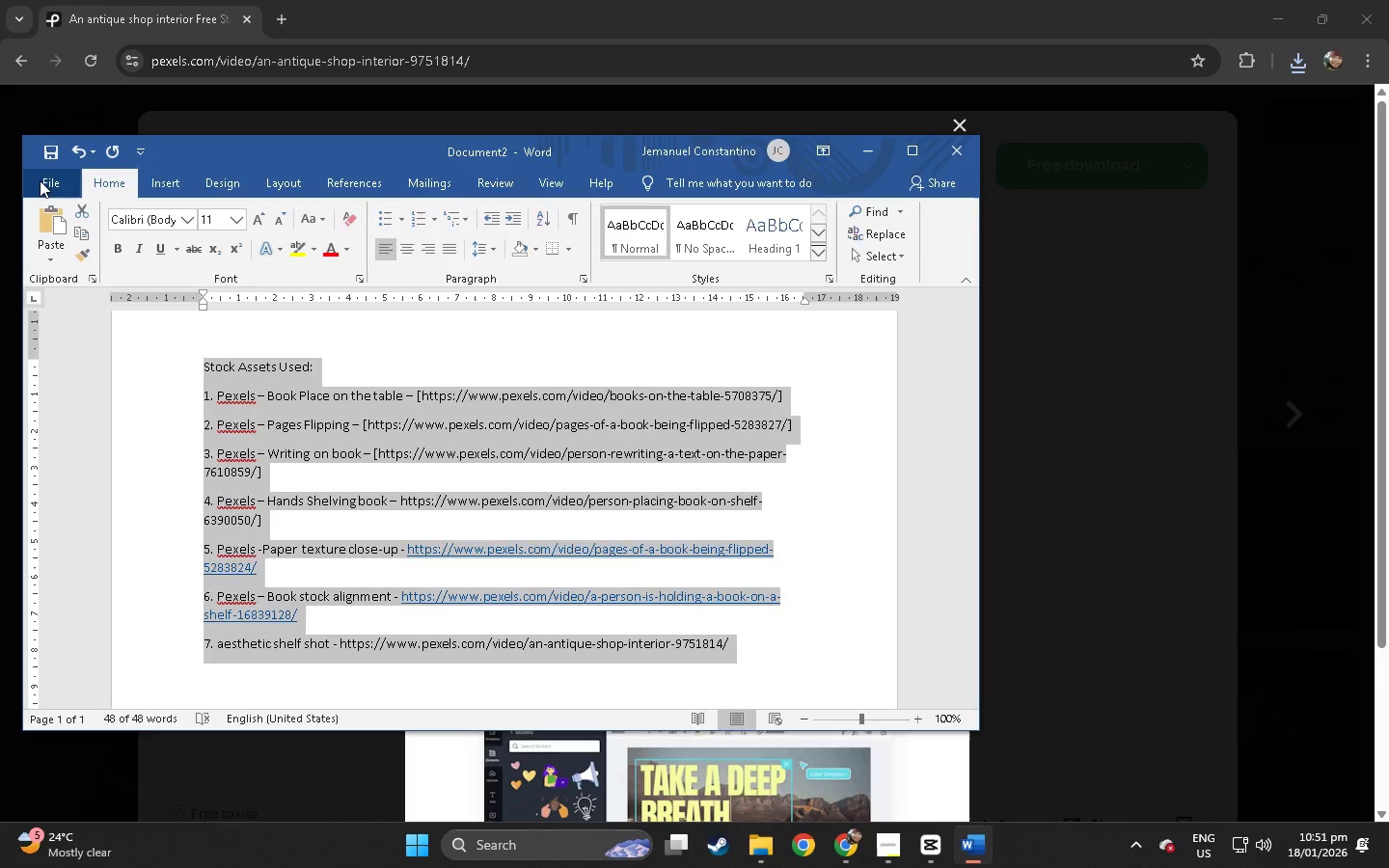 
left_click([40, 180])
 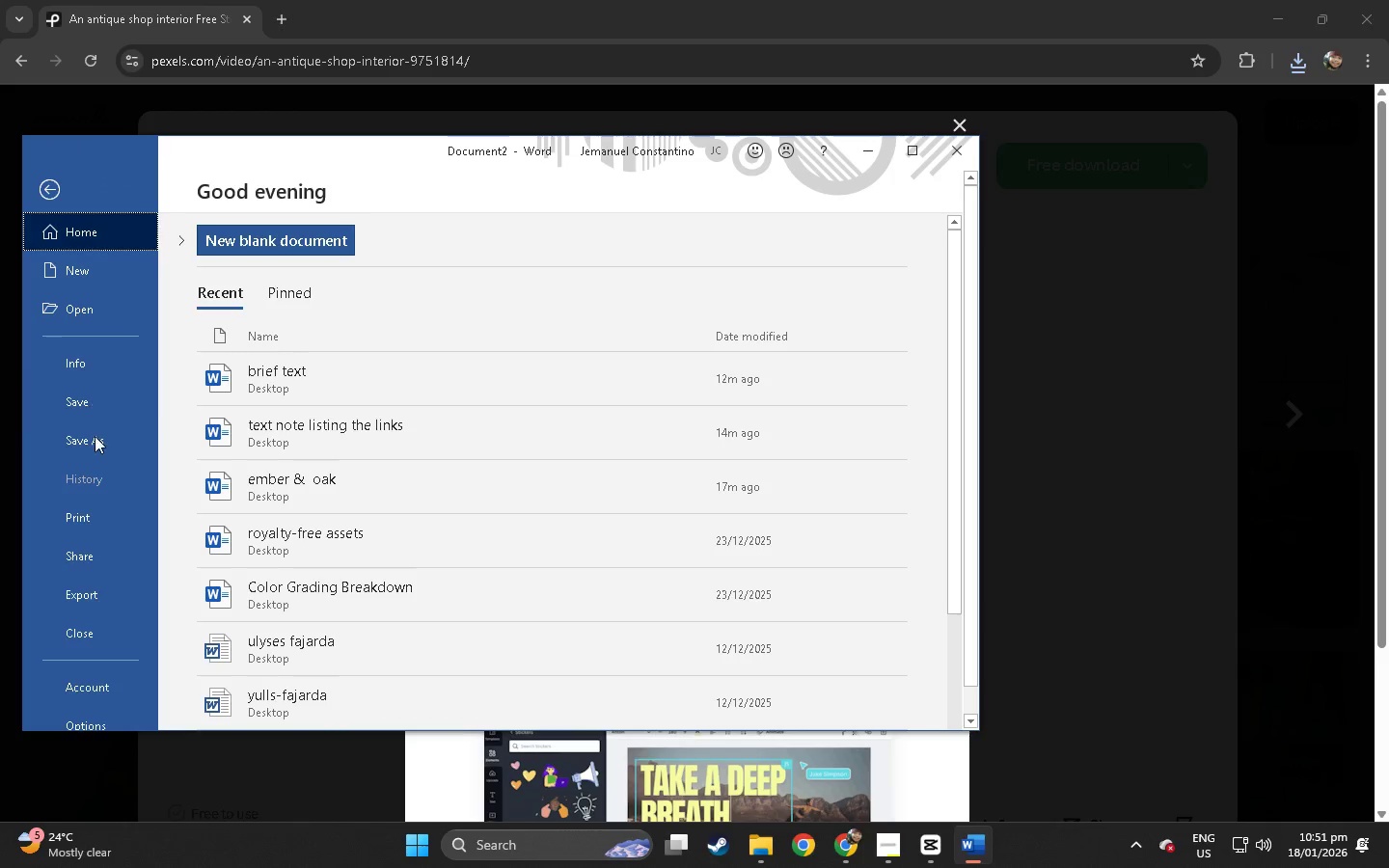 
left_click([95, 440])
 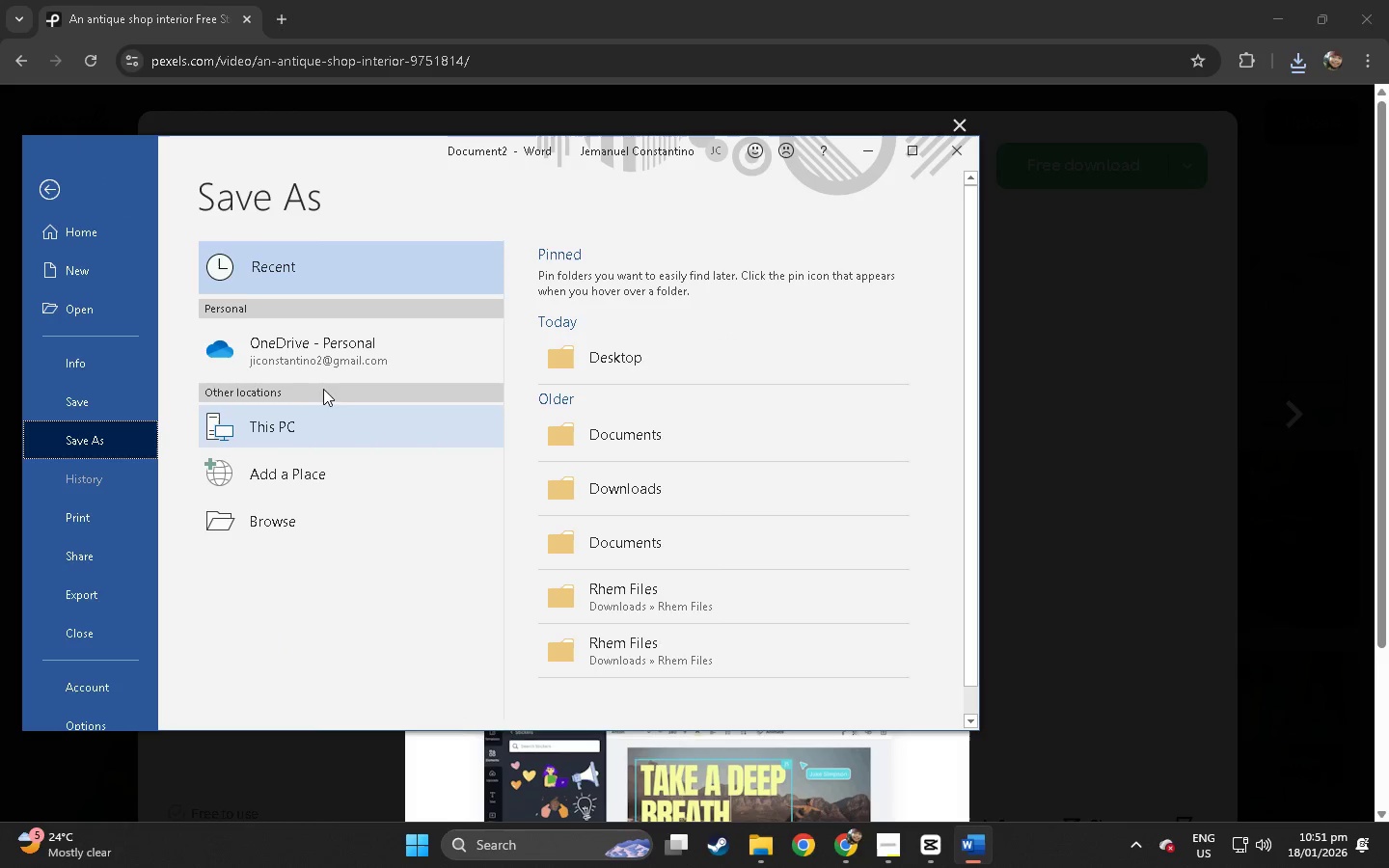 
left_click([358, 422])
 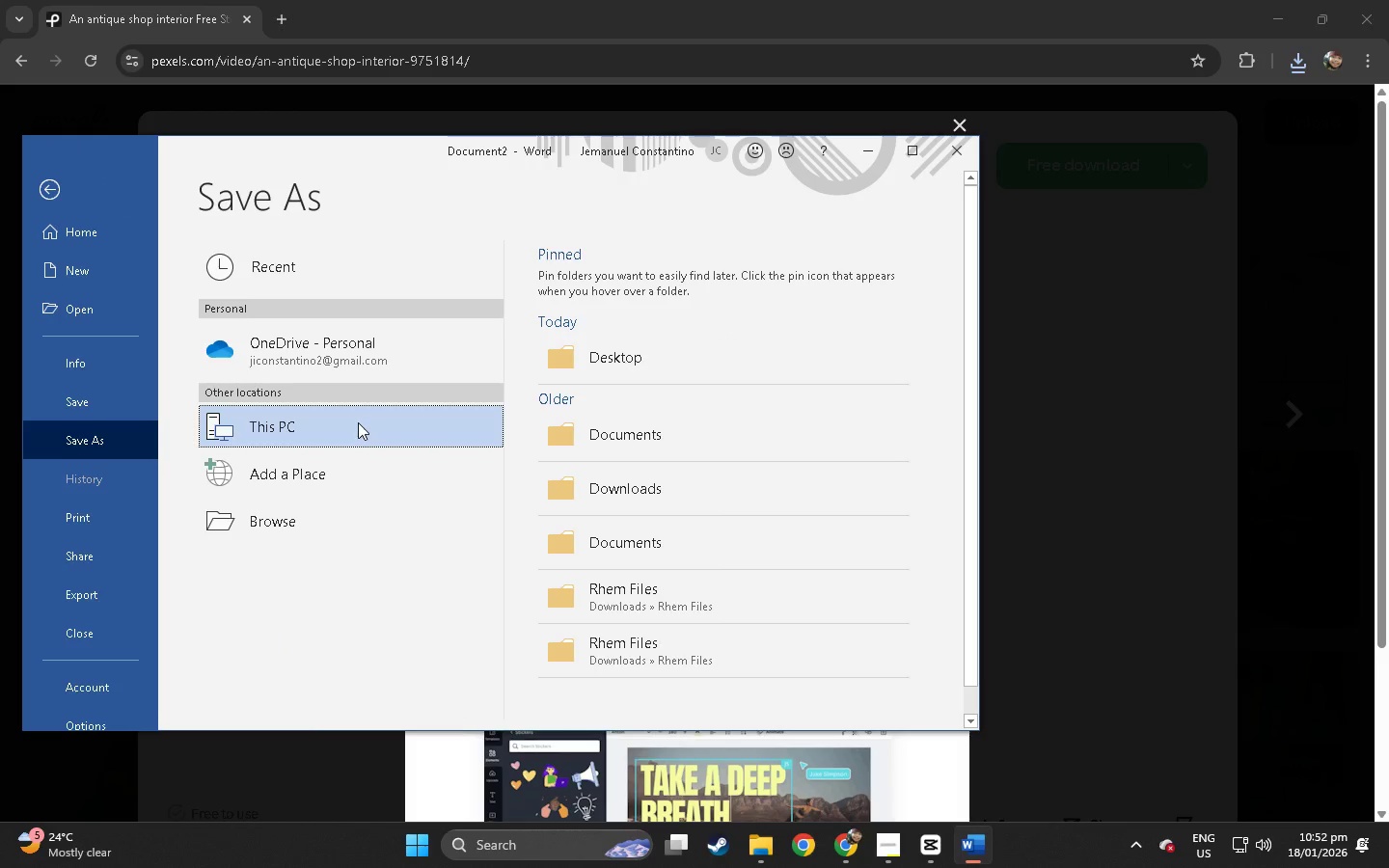 
left_click([358, 422])
 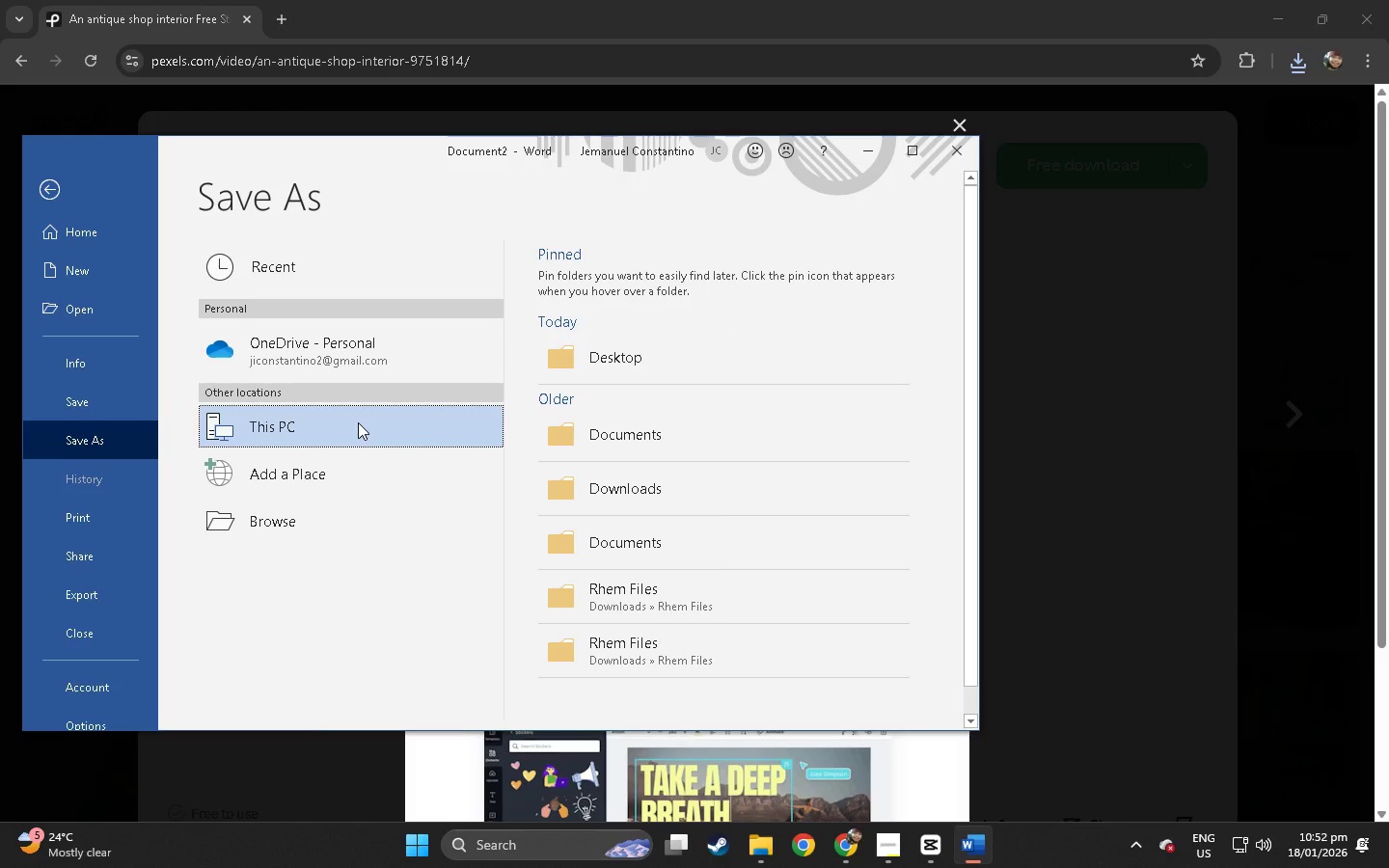 
double_click([359, 426])
 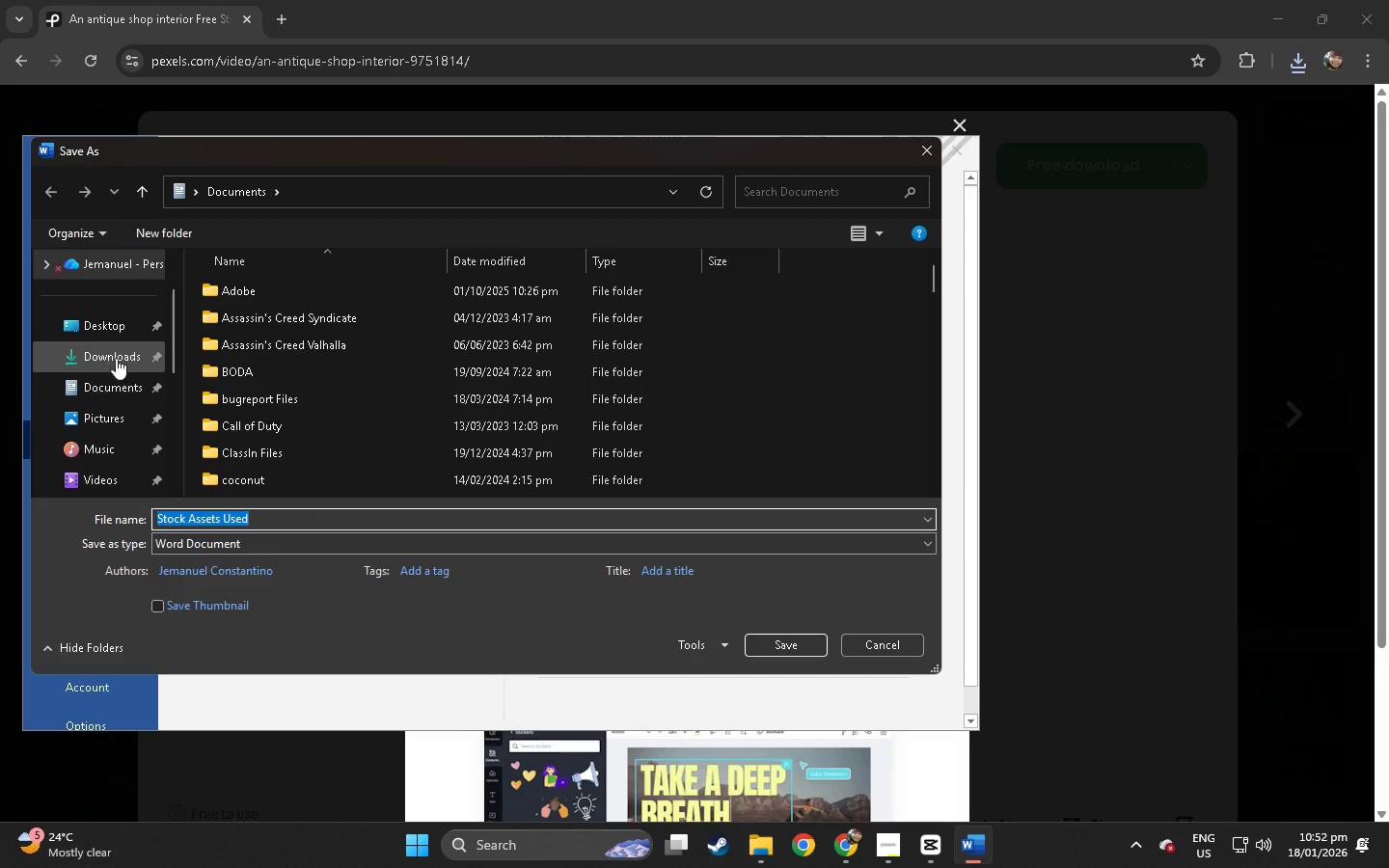 
left_click([122, 331])
 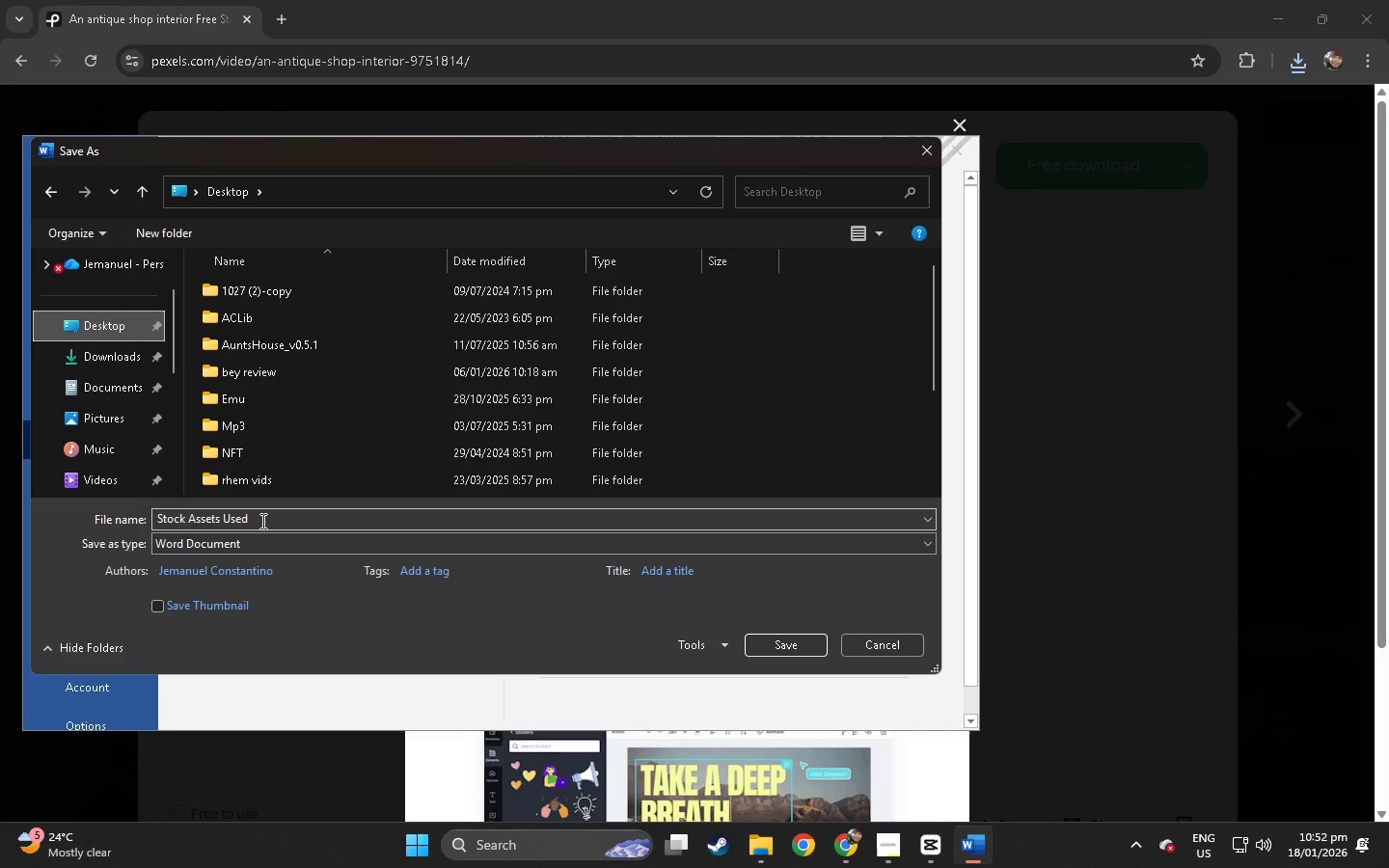 
left_click([261, 520])
 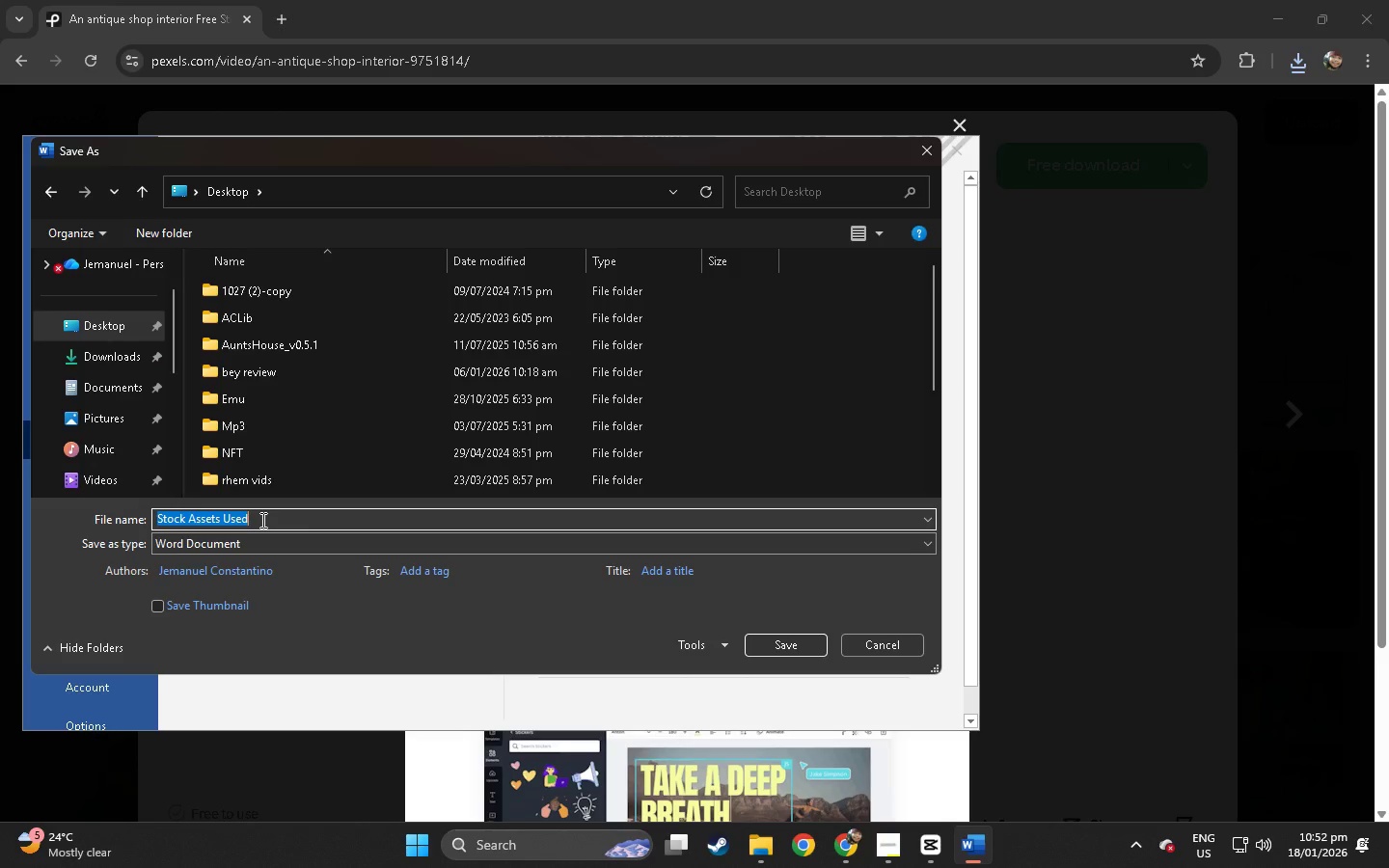 
type(Retro ASMR book s)
key(Backspace)
key(Backspace)
type(store reel)
 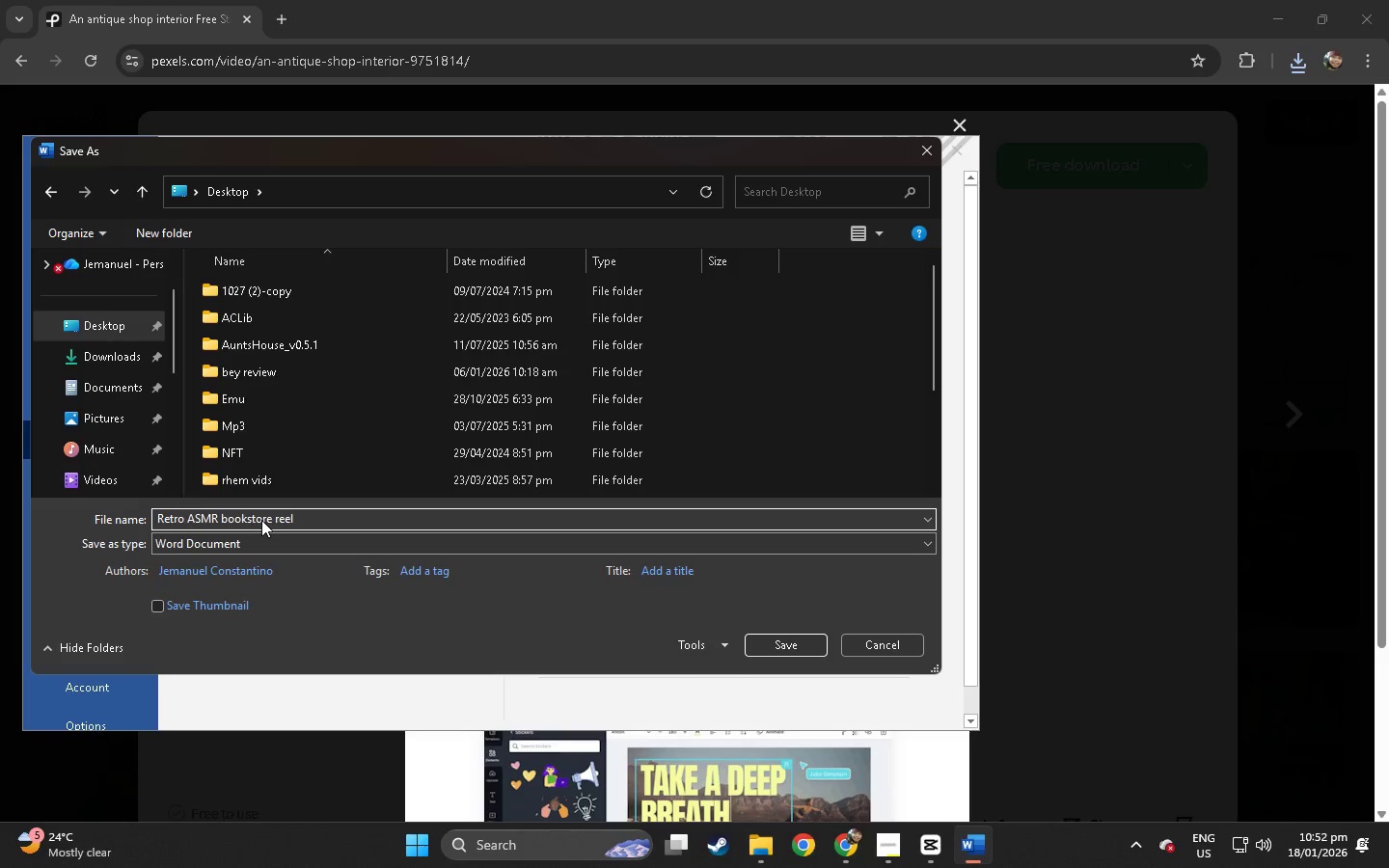 
key(Enter)
 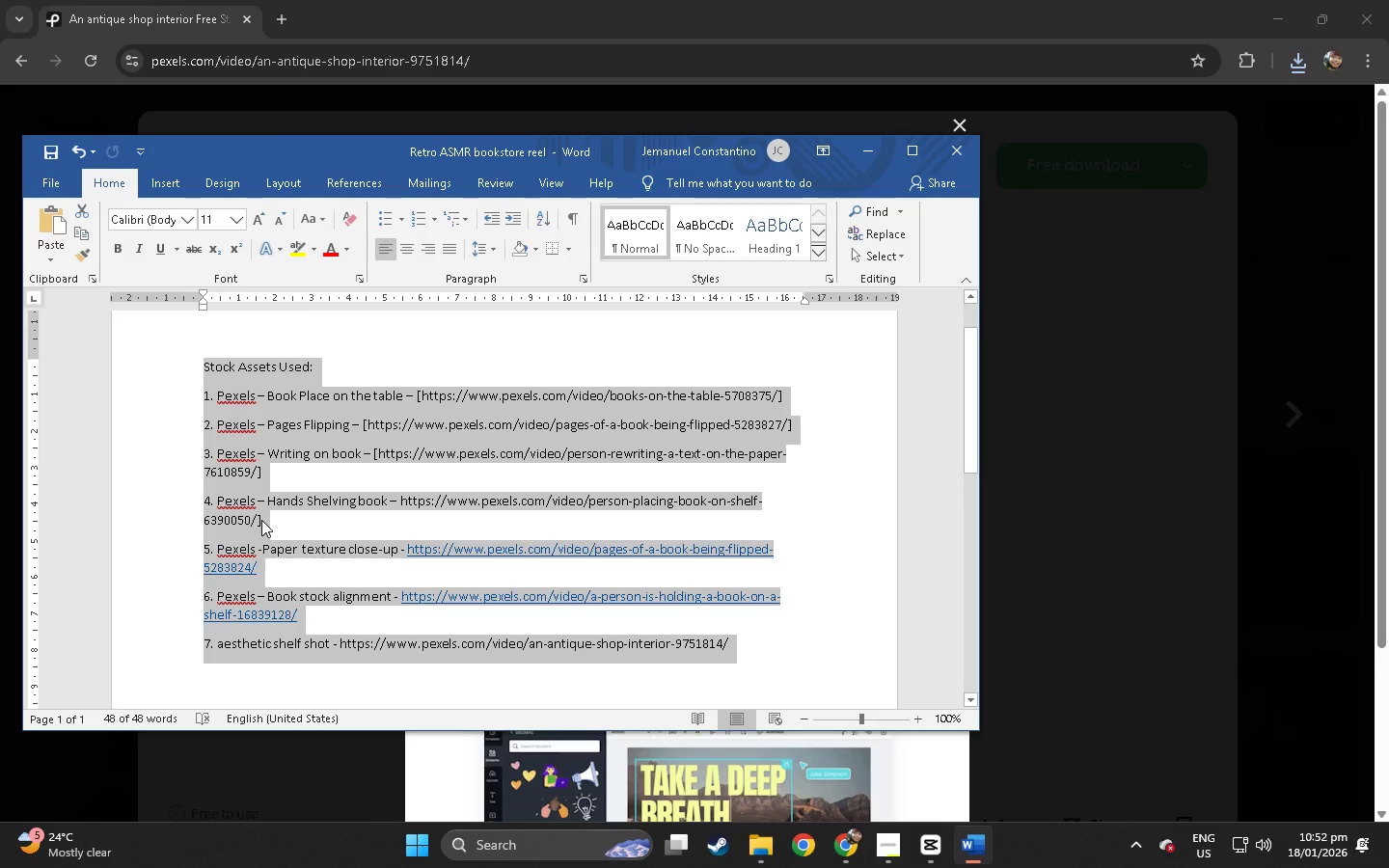 
key(Alt+AltLeft)
 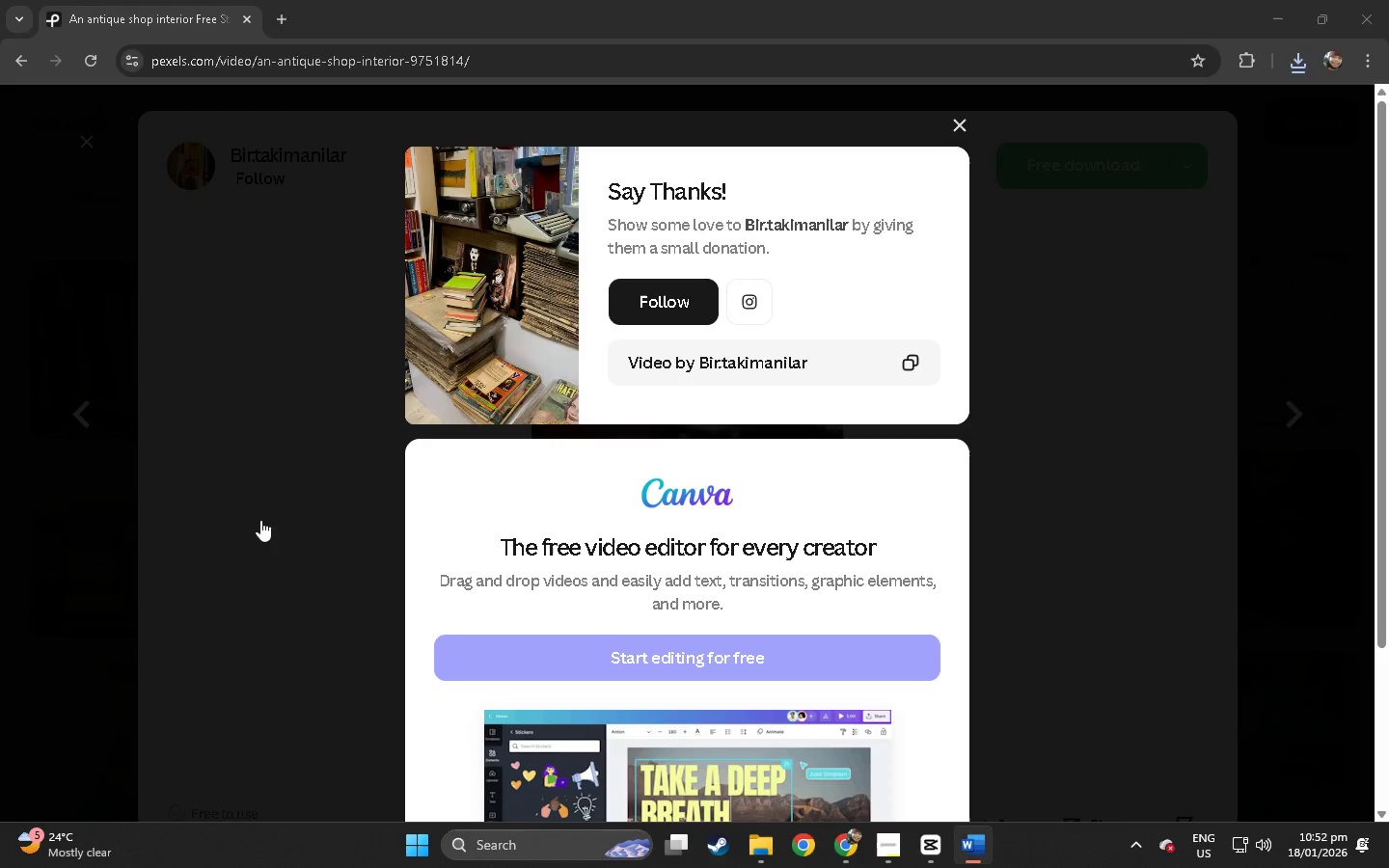 
key(Alt+Tab)
 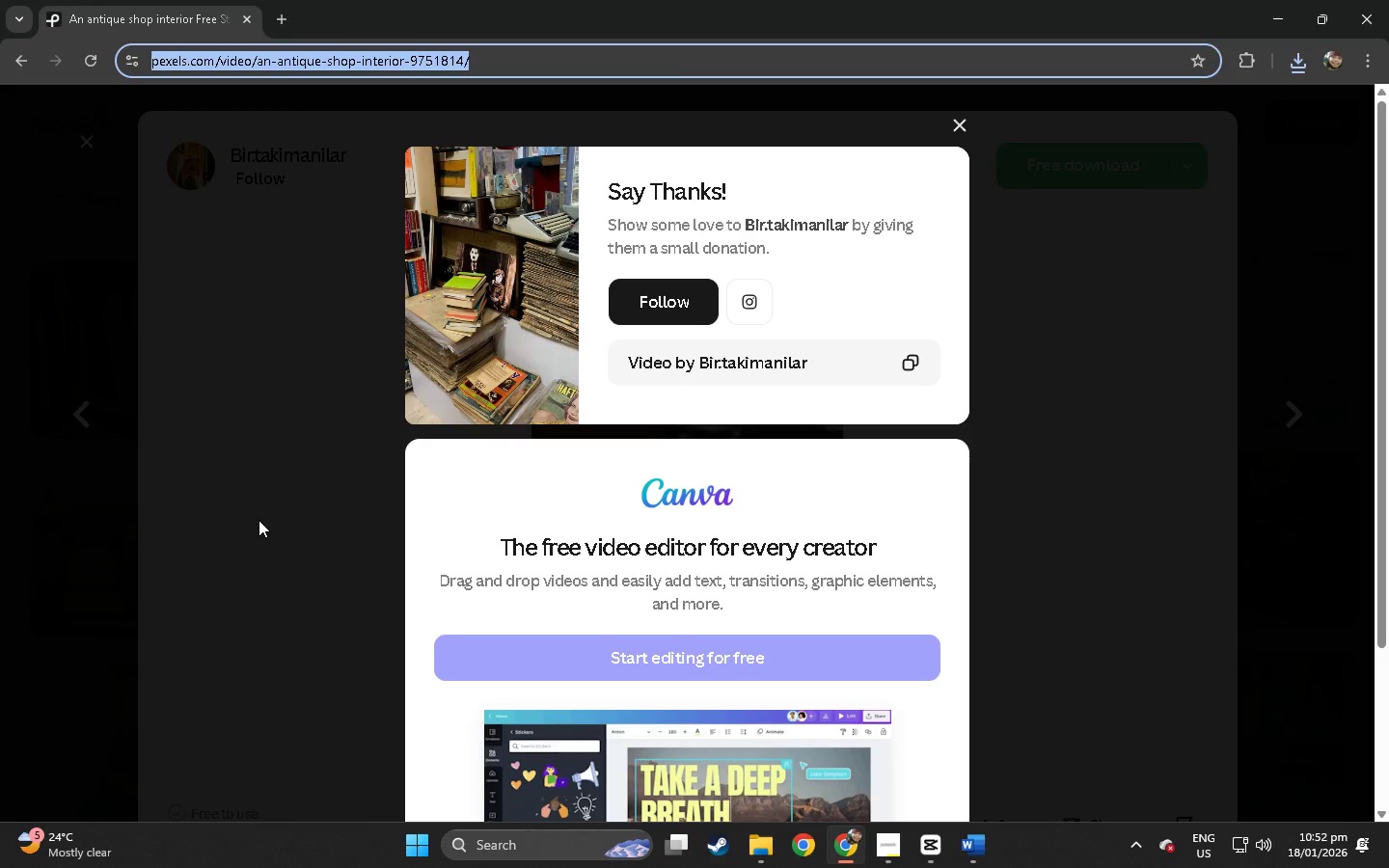 
left_click([259, 520])
 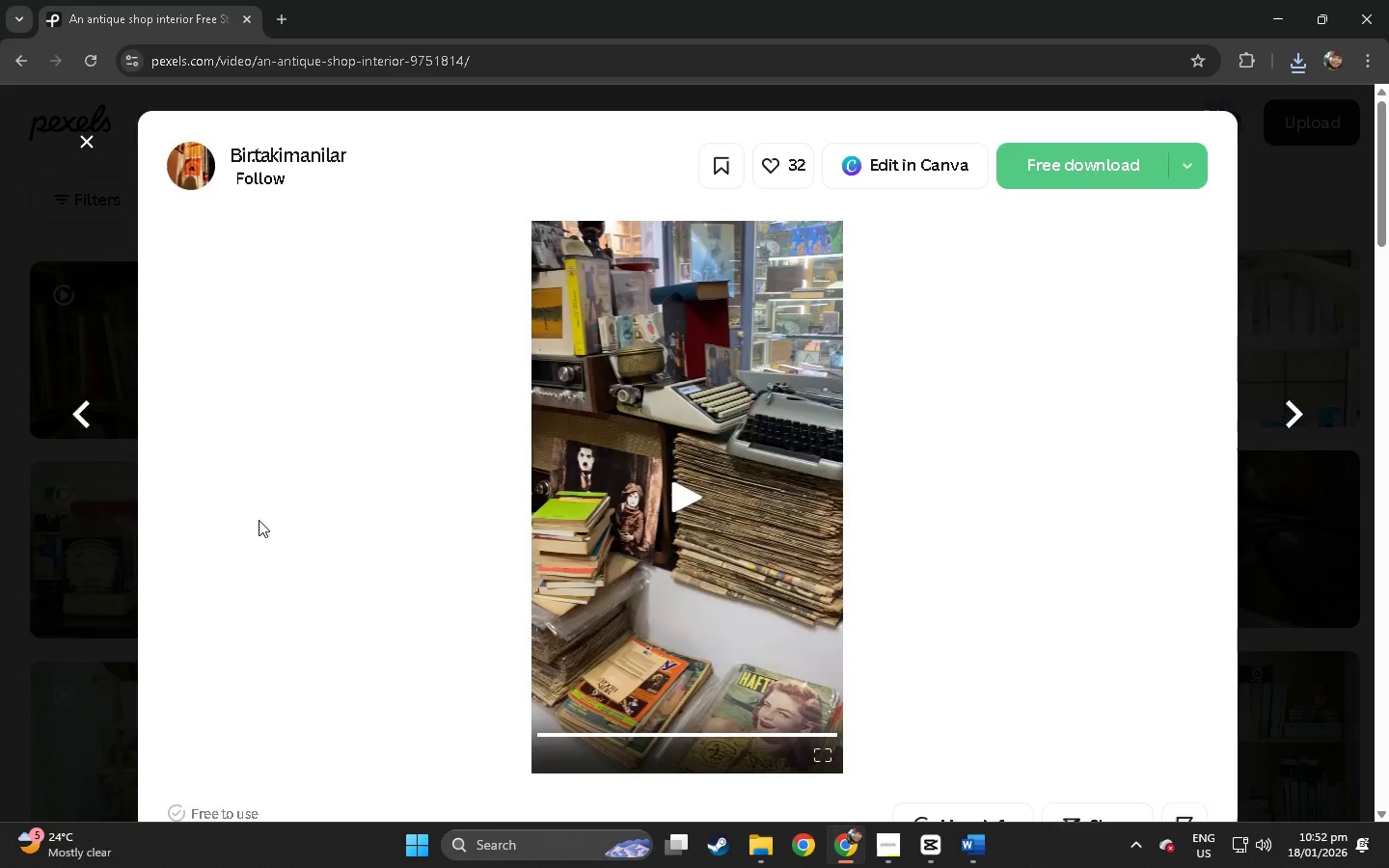 
scroll: coordinate [994, 360], scroll_direction: down, amount: 69.0
 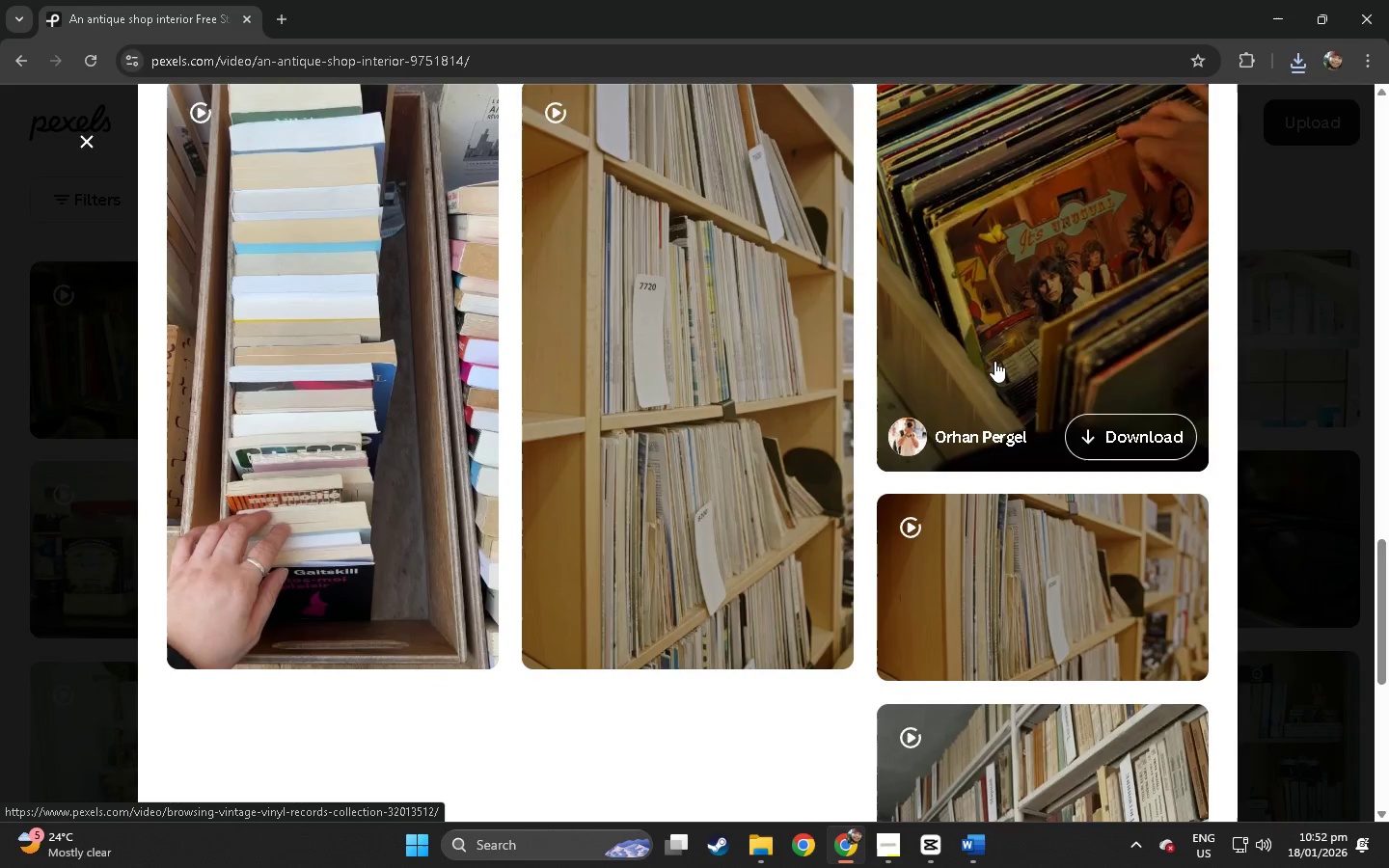 
scroll: coordinate [994, 361], scroll_direction: down, amount: 7.0
 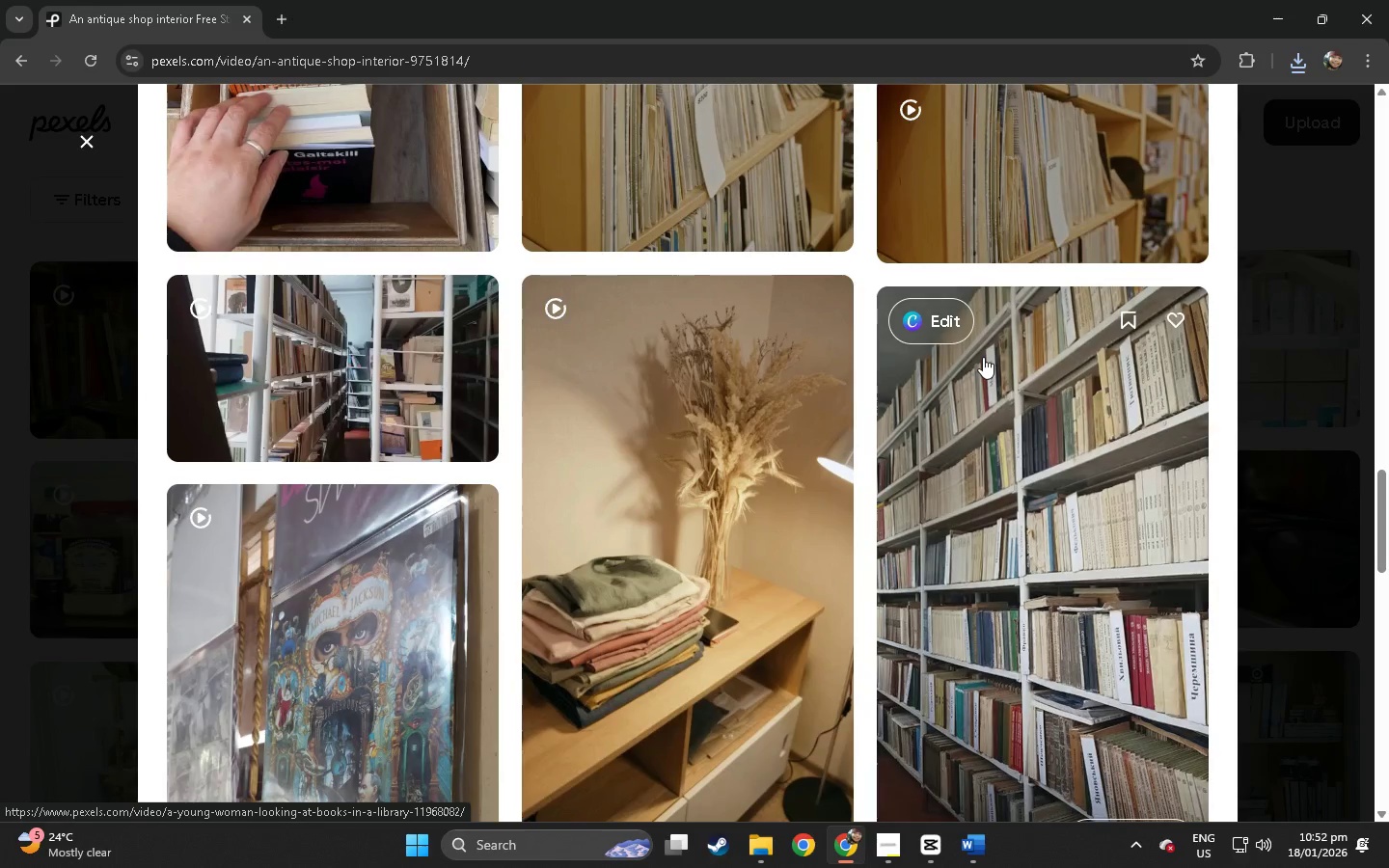 
left_click([345, 239])
 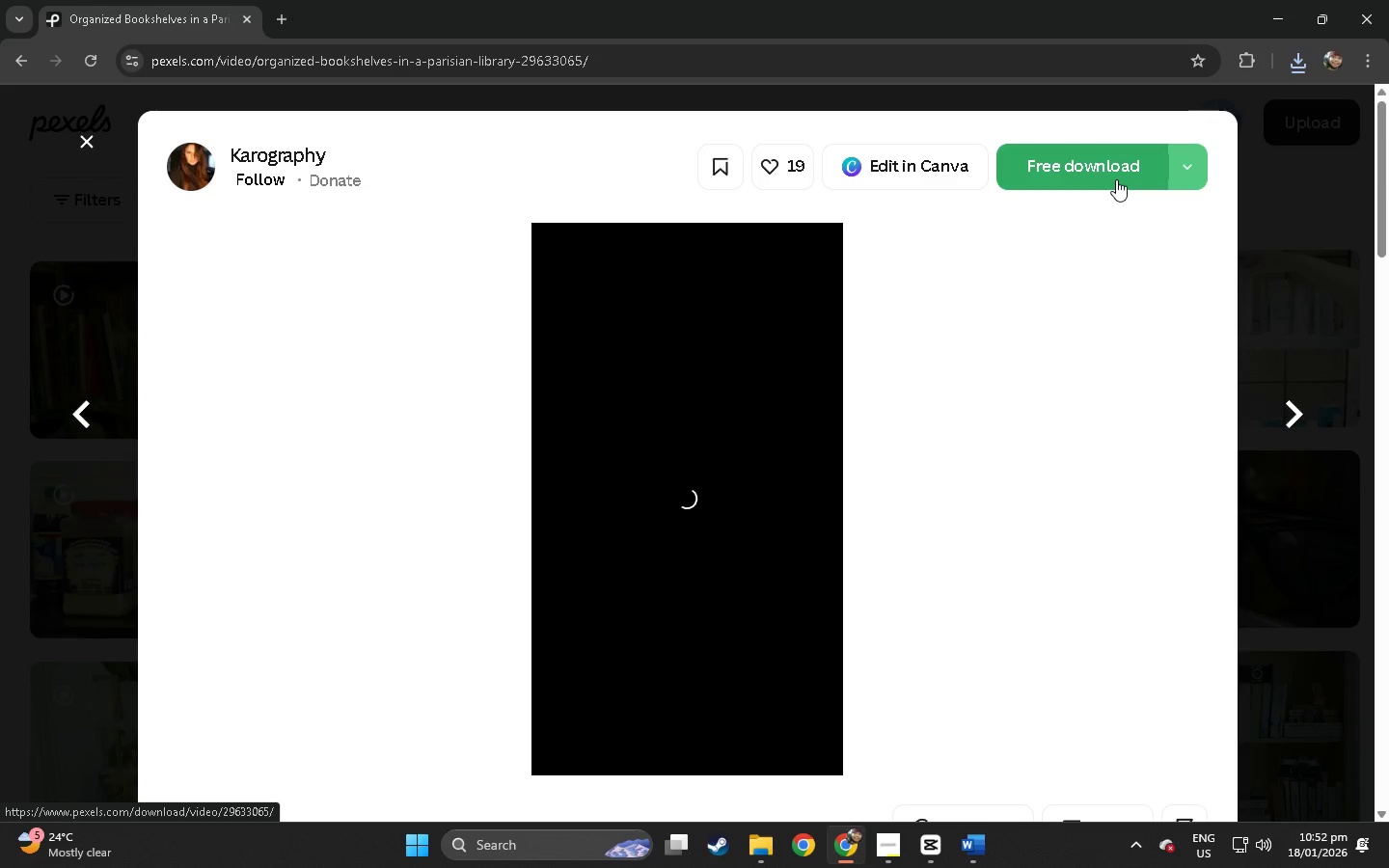 
scroll: coordinate [871, 317], scroll_direction: up, amount: 4.0
 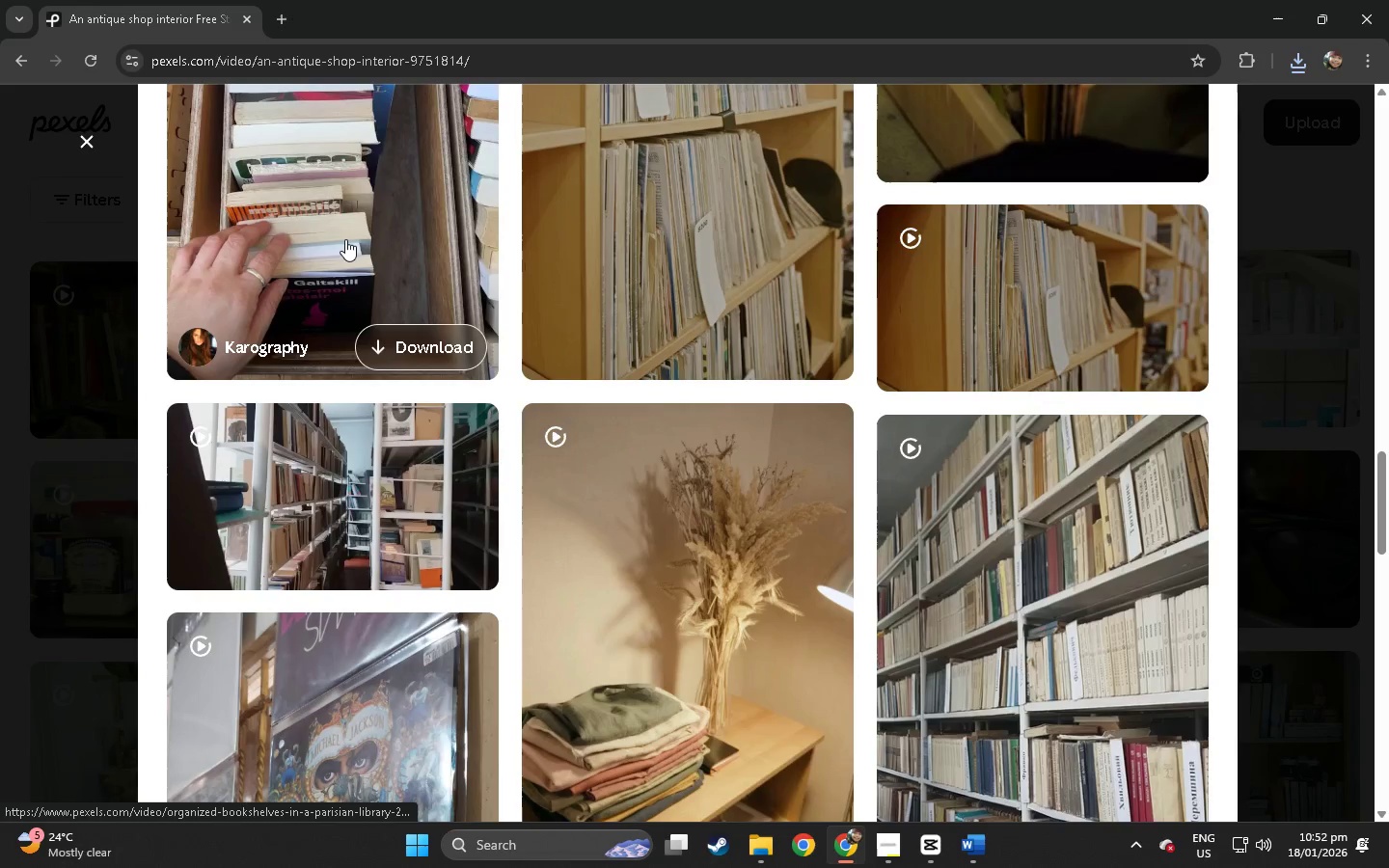 
wait(9.09)
 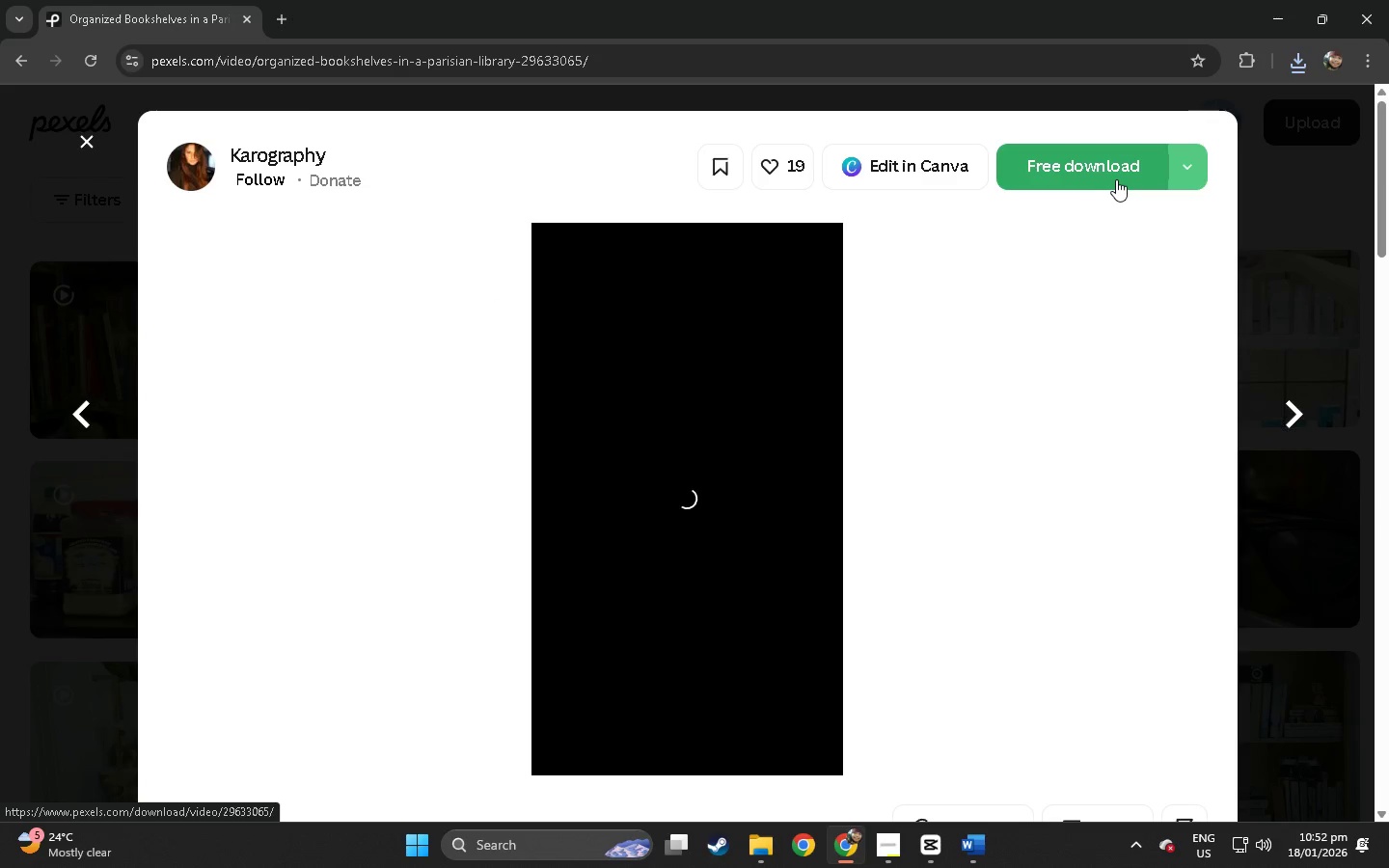 
left_click([1107, 178])
 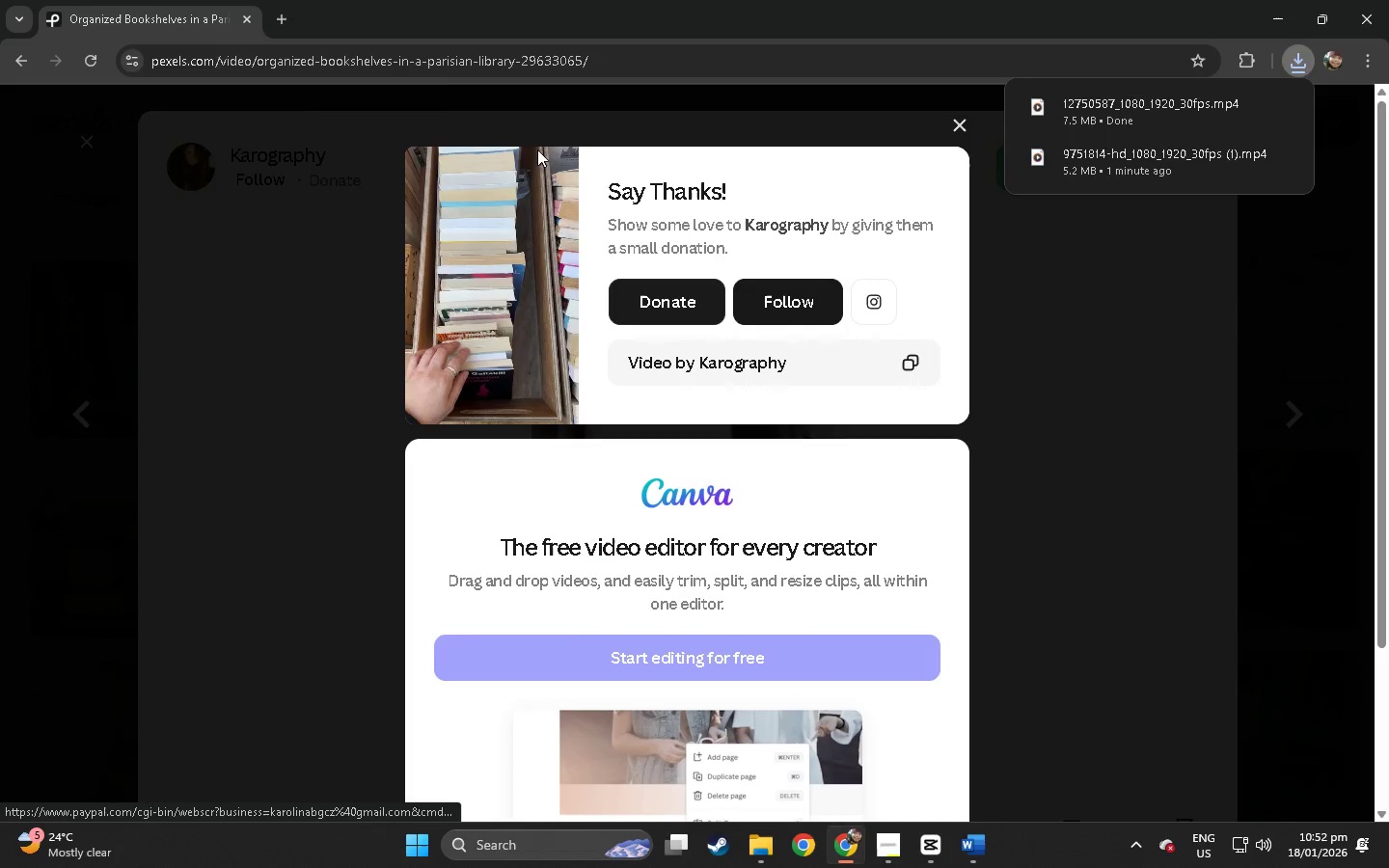 
left_click([452, 54])
 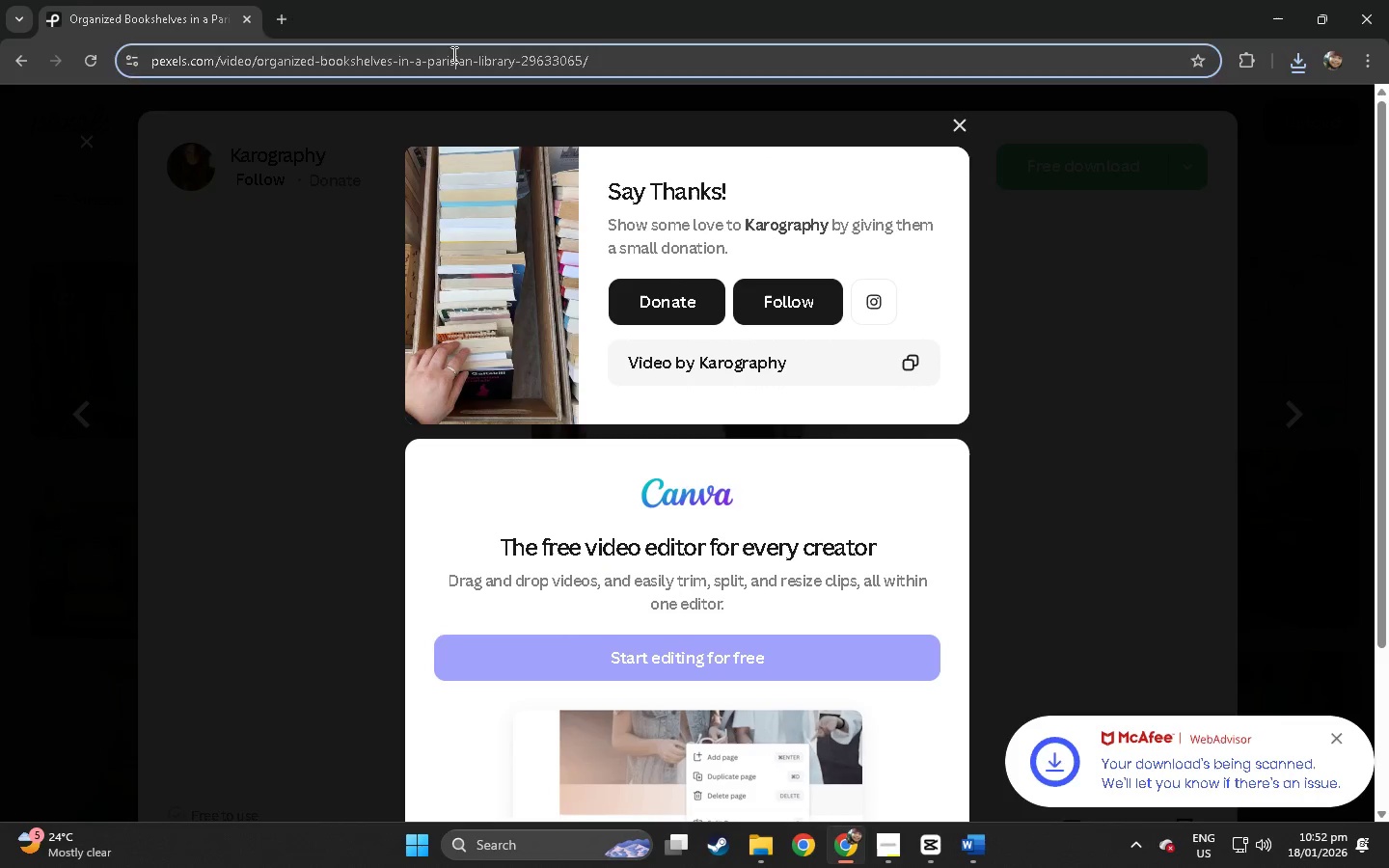 
key(Control+ControlLeft)
 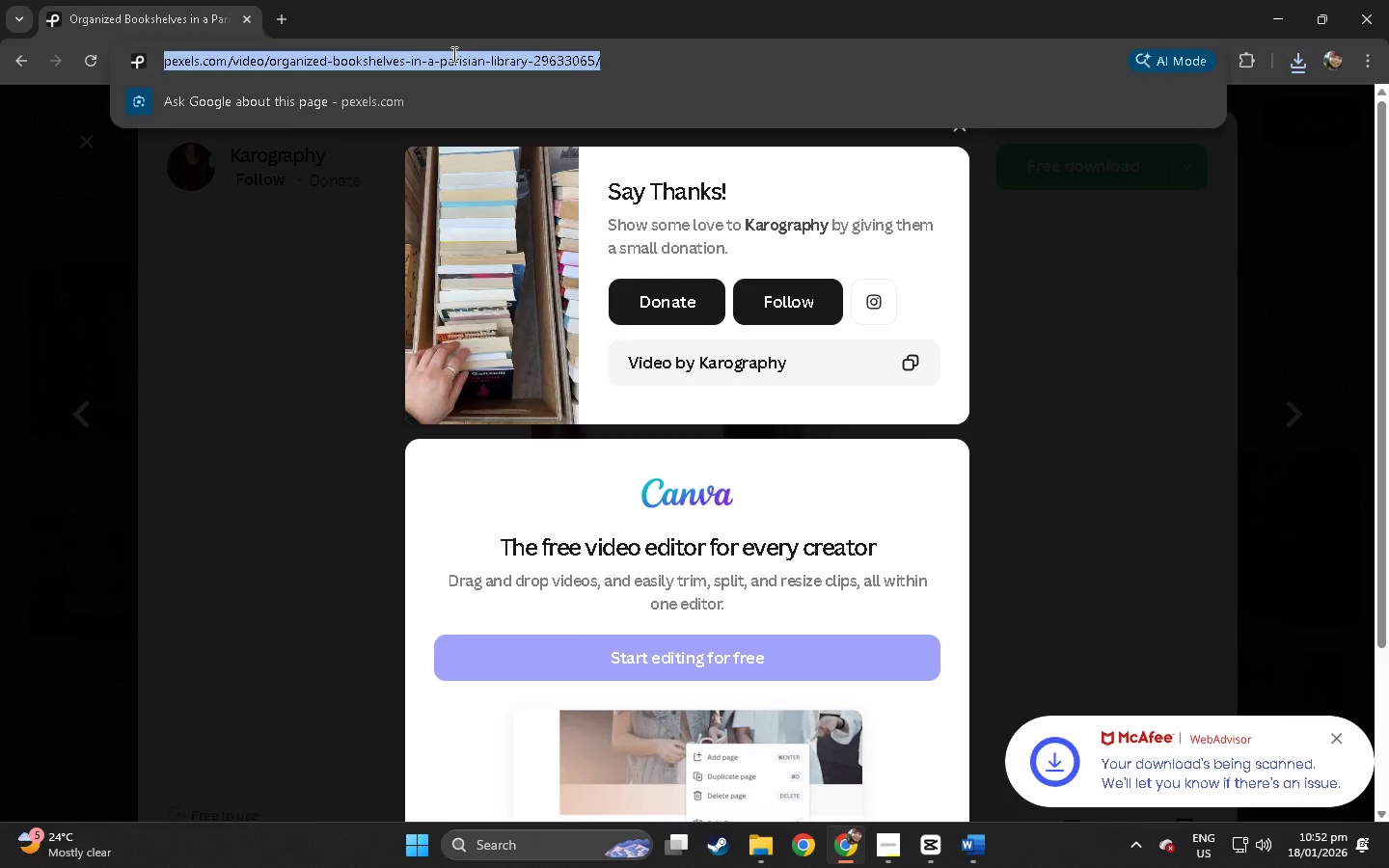 
key(Control+C)
 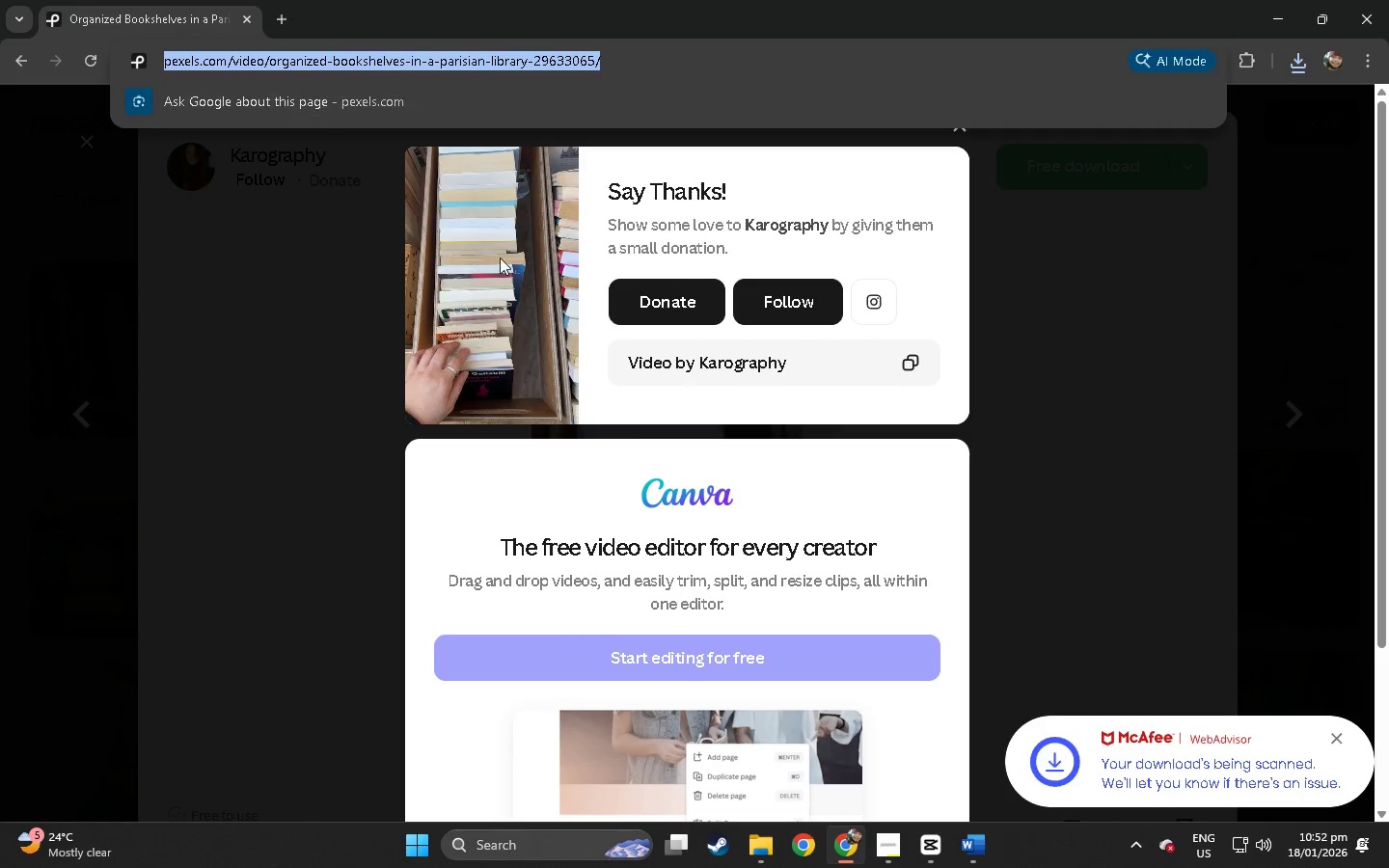 
key(Alt+Tab)
 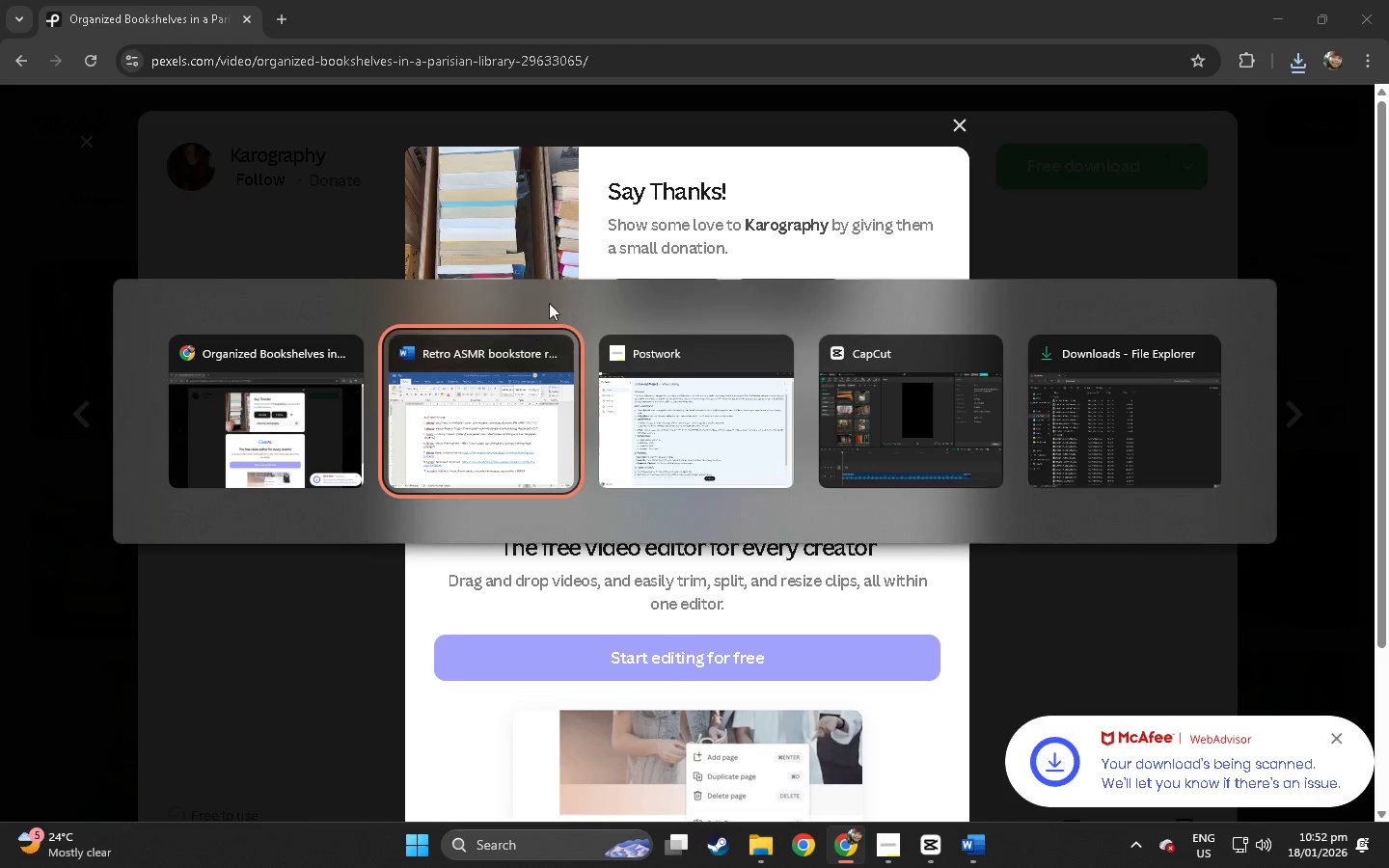 
key(Alt+Tab)